 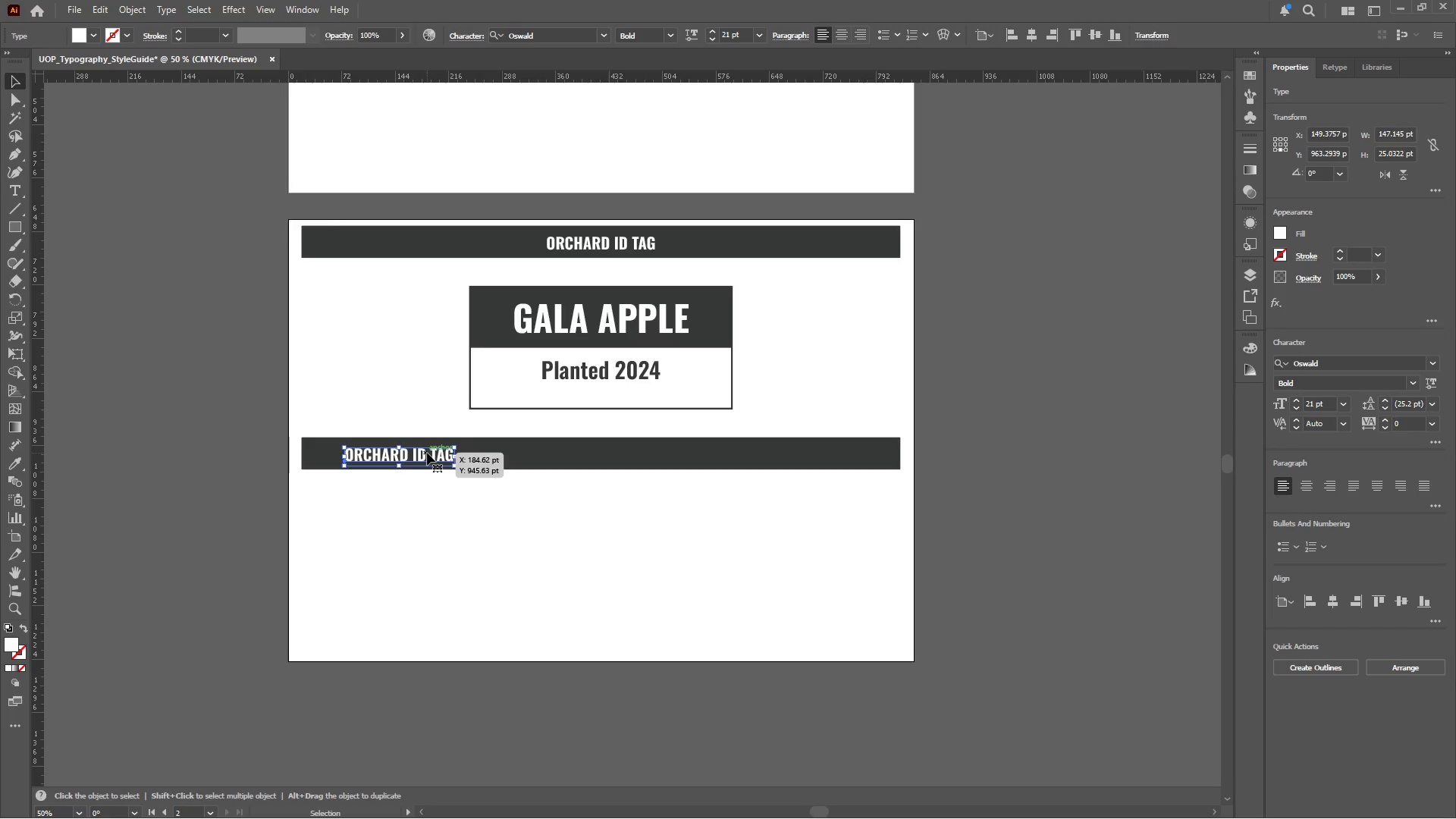 
left_click_drag(start_coordinate=[427, 453], to_coordinate=[344, 453])
 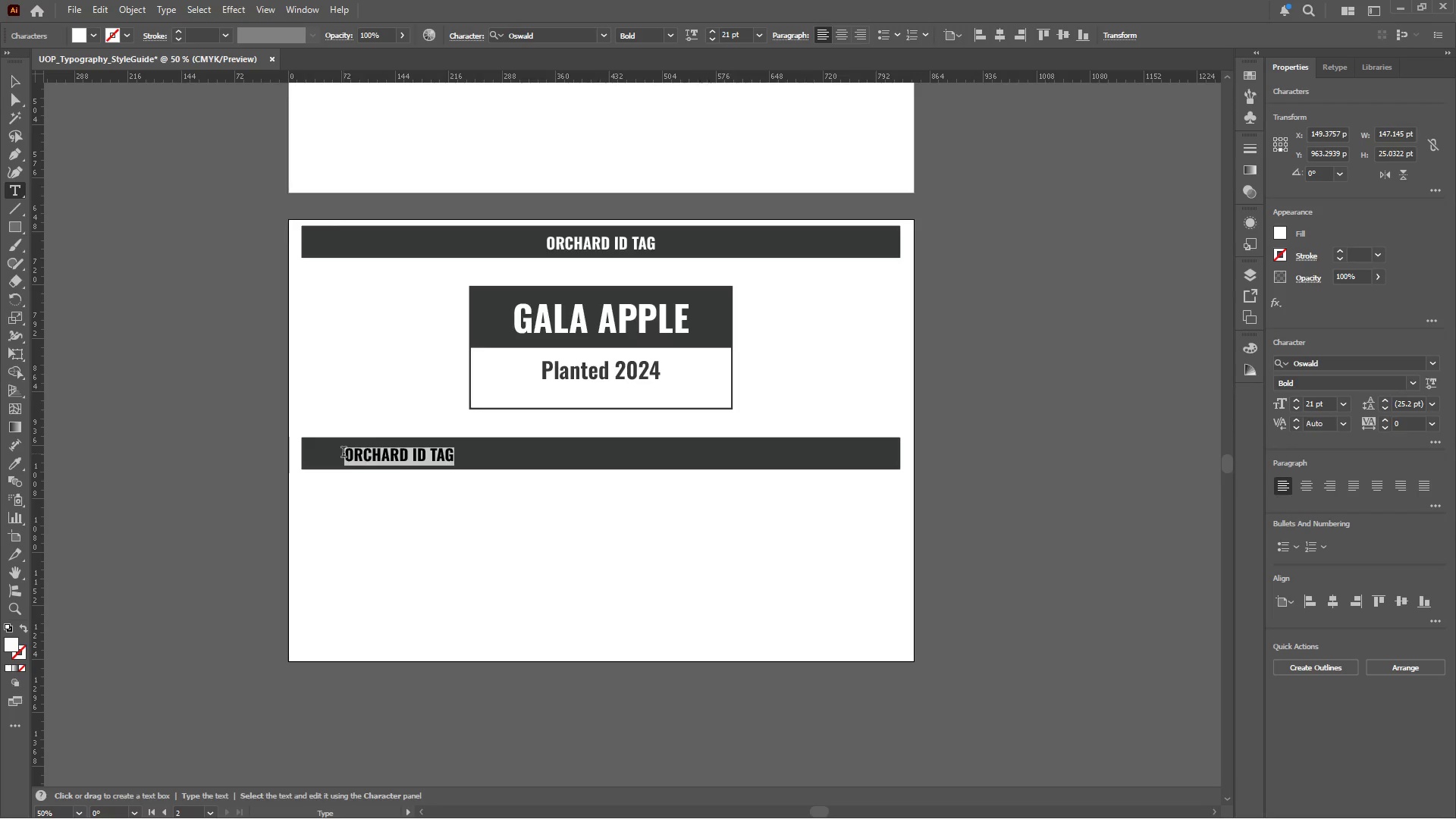 
key(Control+V)
 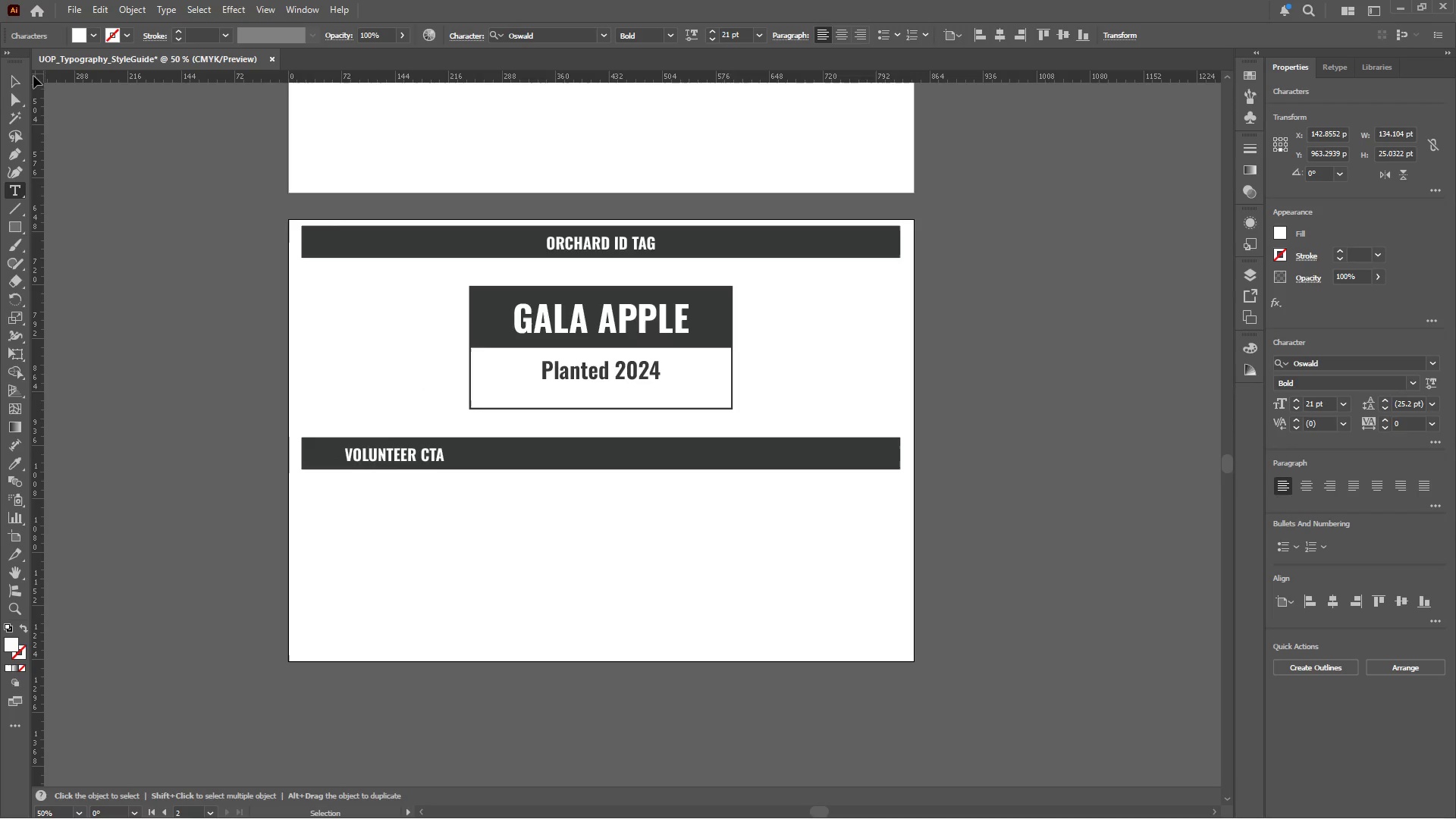 
left_click([11, 82])
 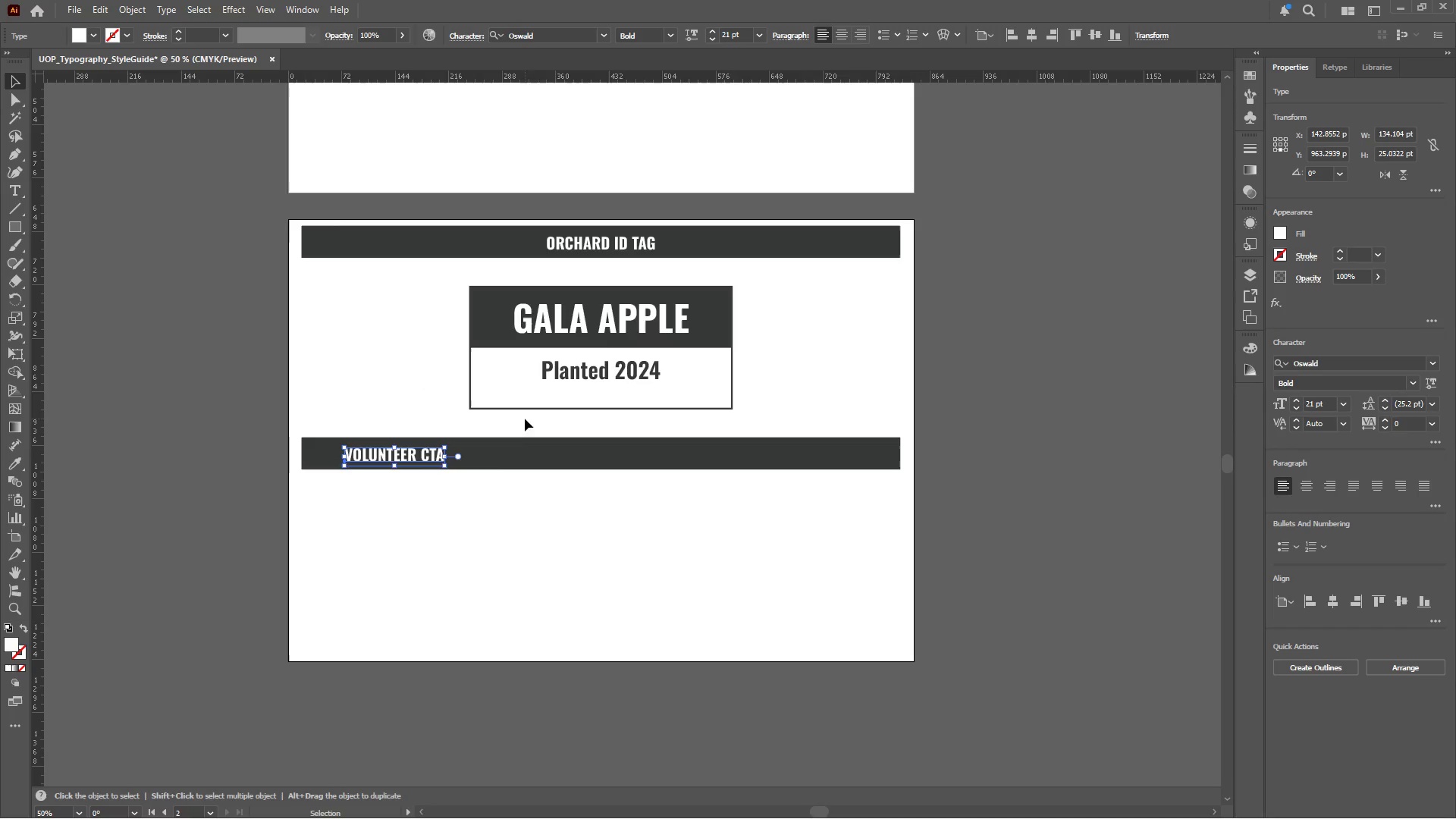 
hold_key(key=AltLeft, duration=0.45)
 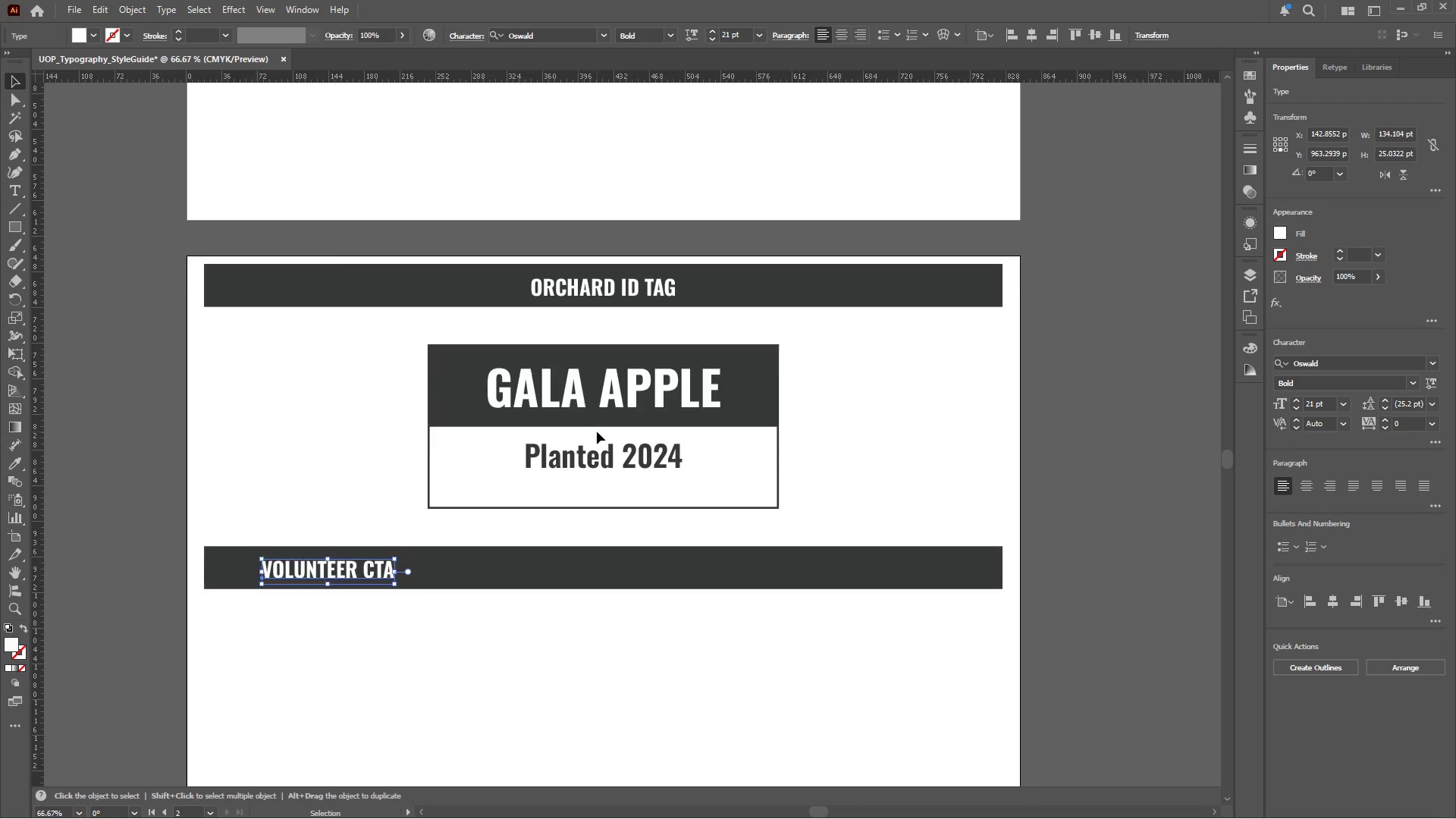 
scroll: coordinate [617, 490], scroll_direction: up, amount: 23.0
 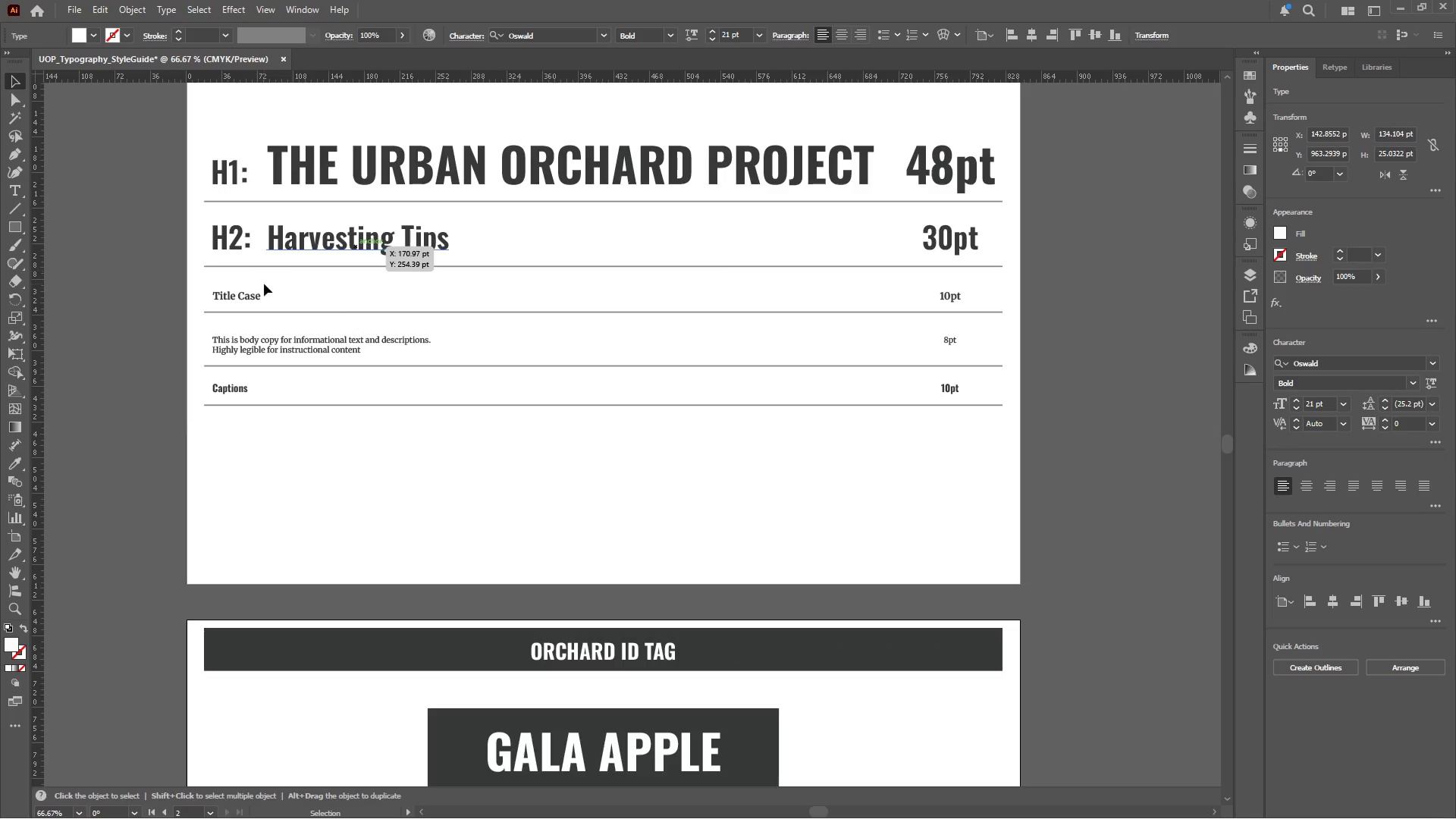 
hold_key(key=AltLeft, duration=2.09)
left_click_drag(start_coordinate=[245, 297], to_coordinate=[602, 689])
 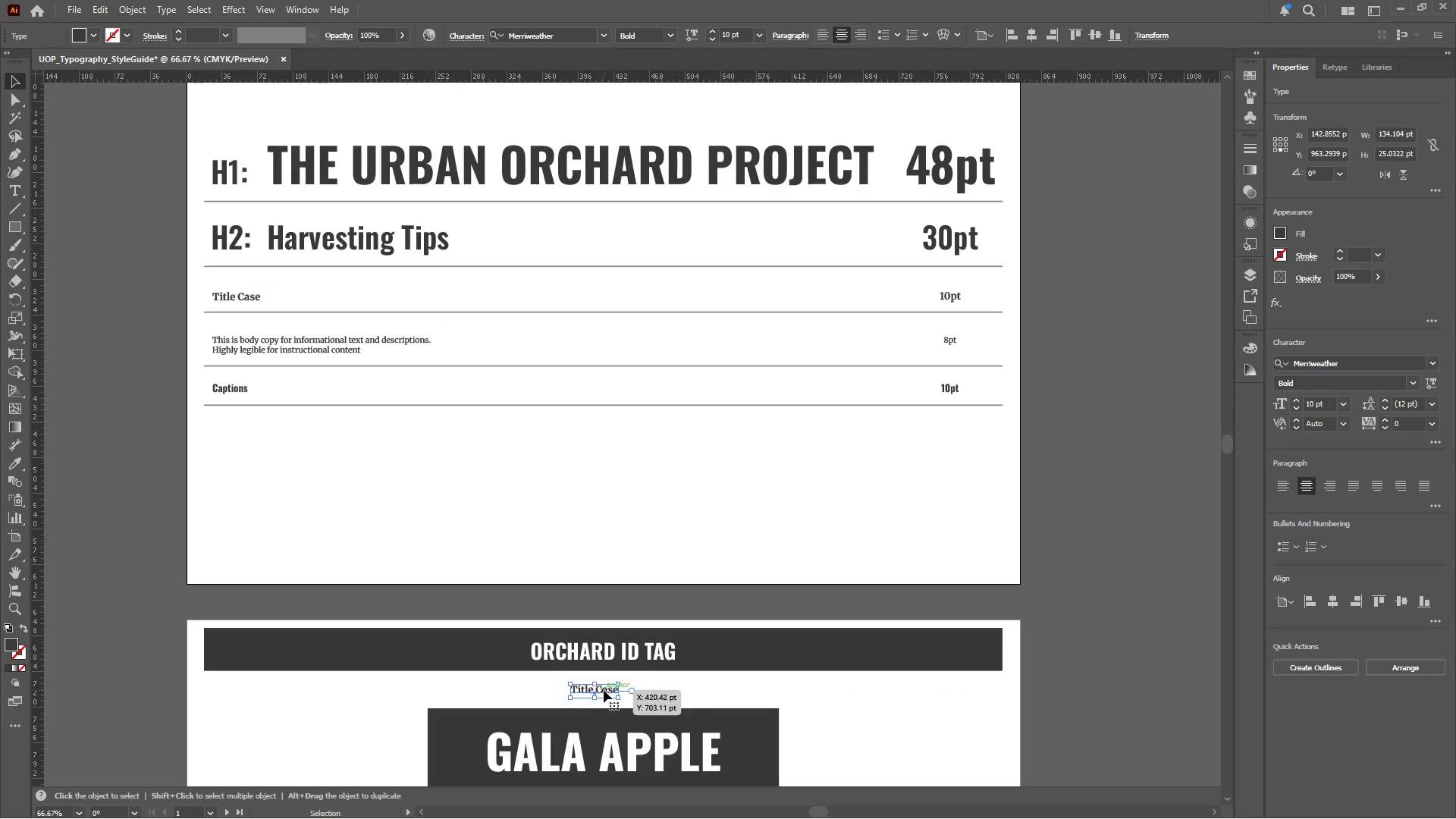 
hold_key(key=AltLeft, duration=0.34)
 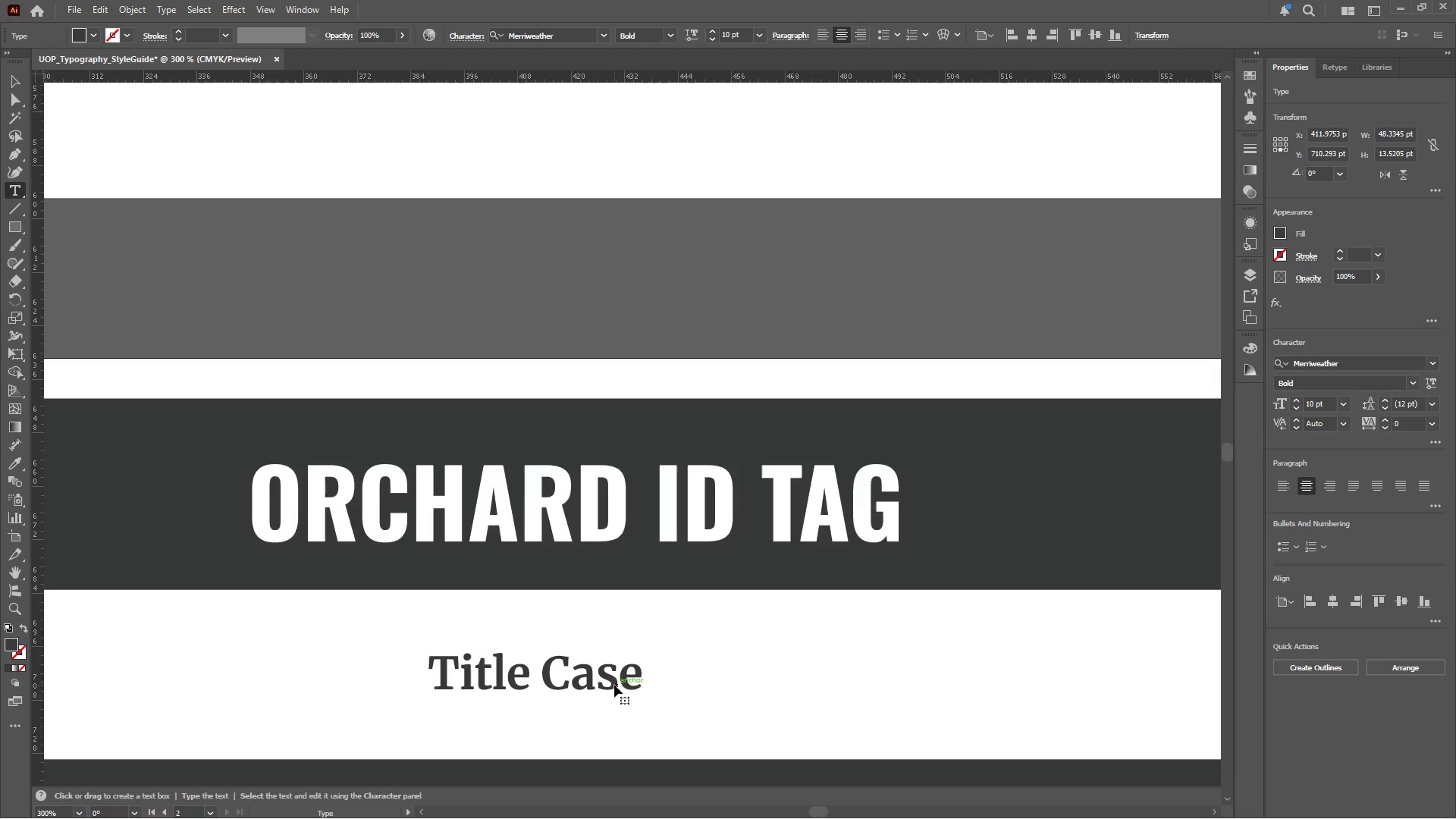 
left_click([614, 685])
 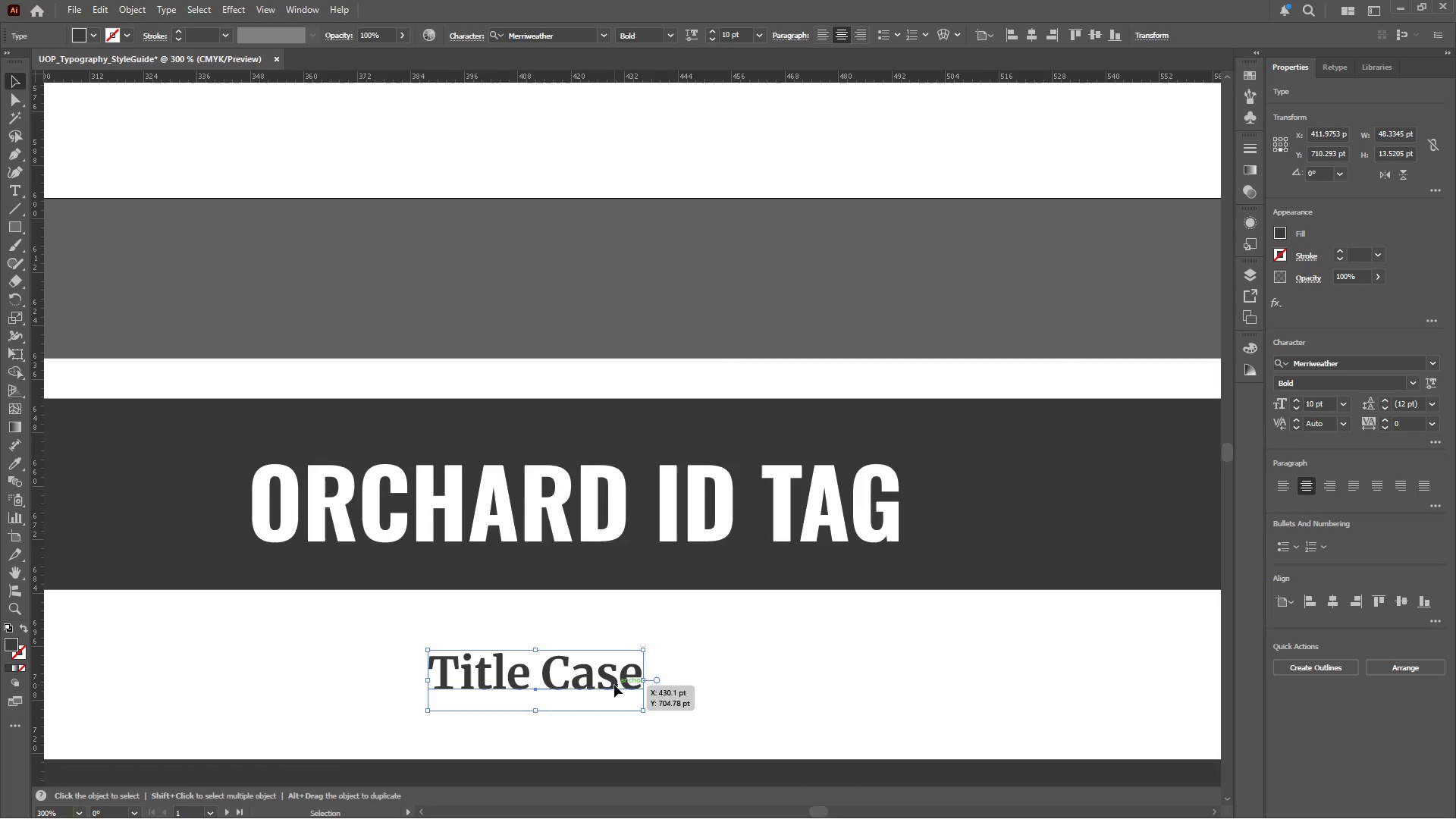 
scroll: coordinate [611, 694], scroll_direction: up, amount: 4.0
 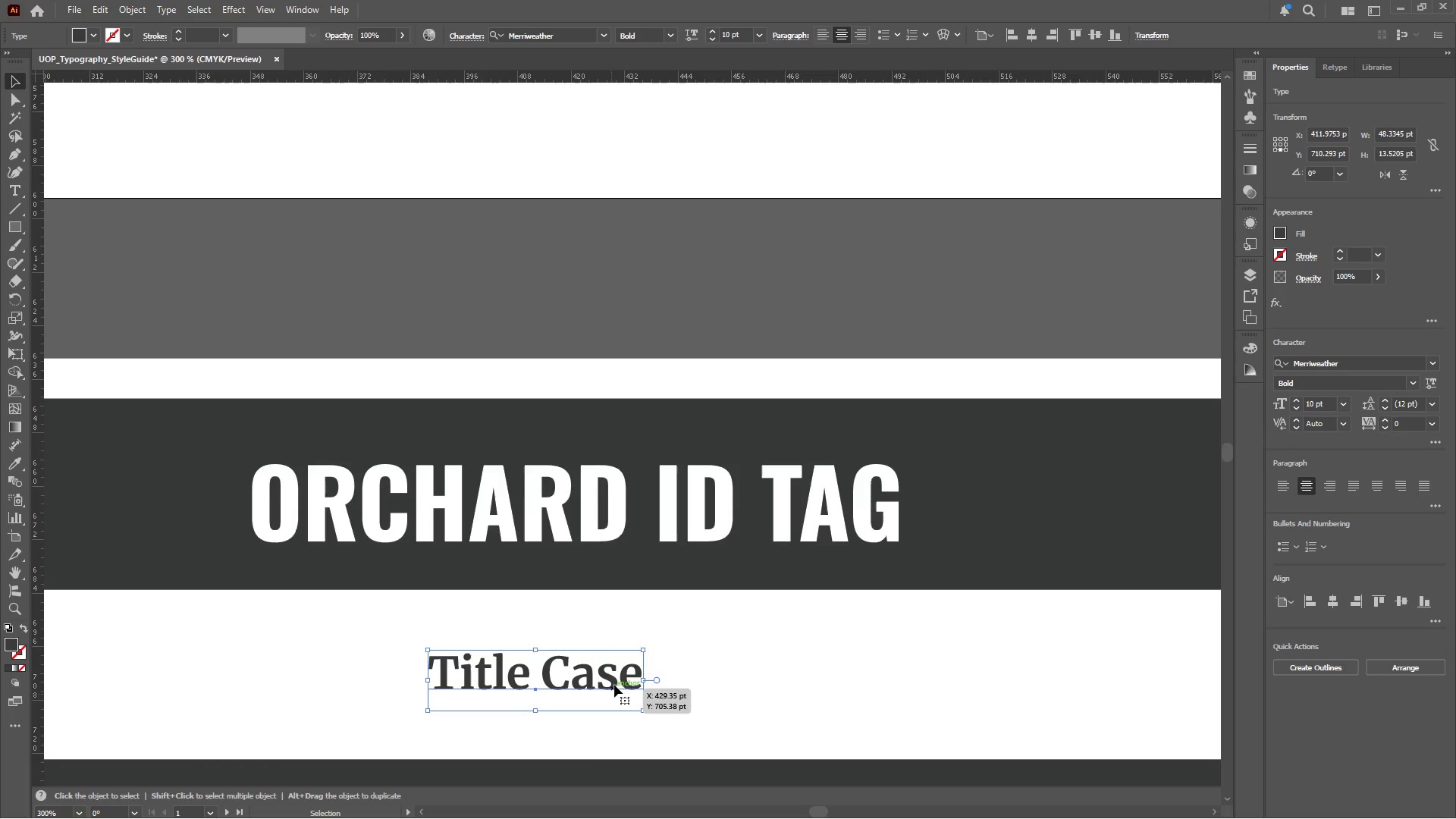 
double_click([614, 685])
 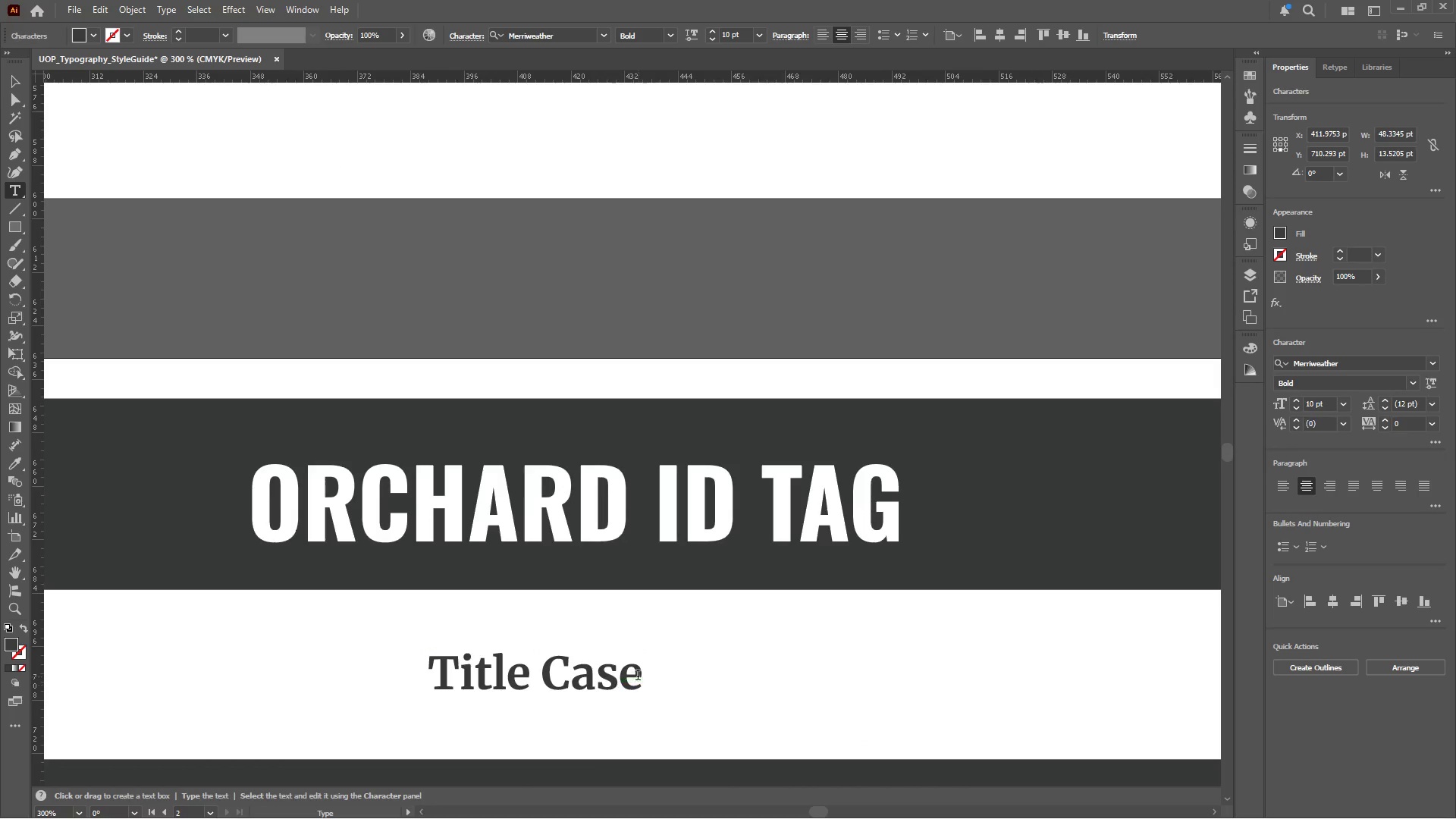 
left_click_drag(start_coordinate=[638, 676], to_coordinate=[312, 651])
 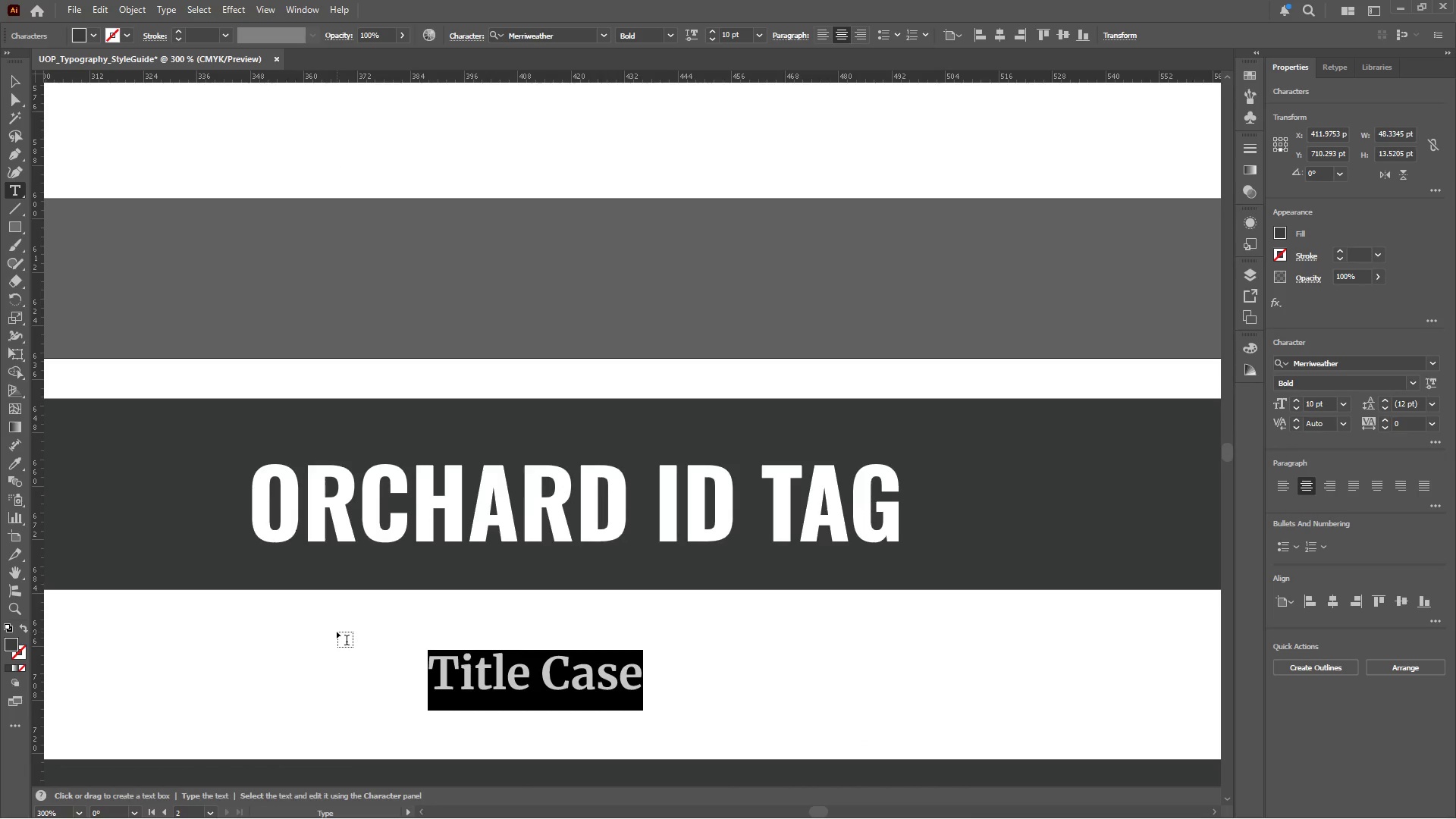 
type(Loo)
 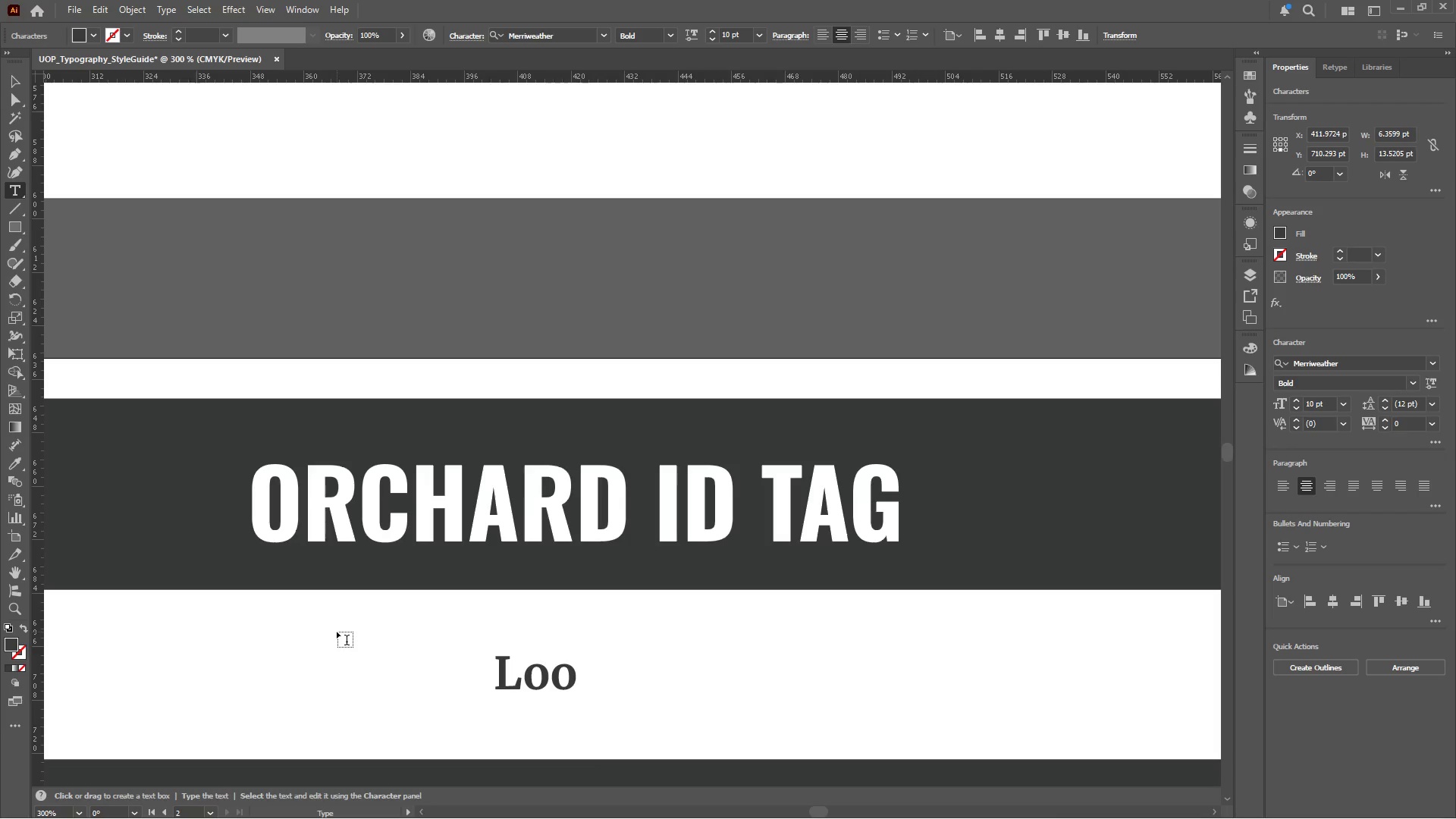 
type(kup:)
 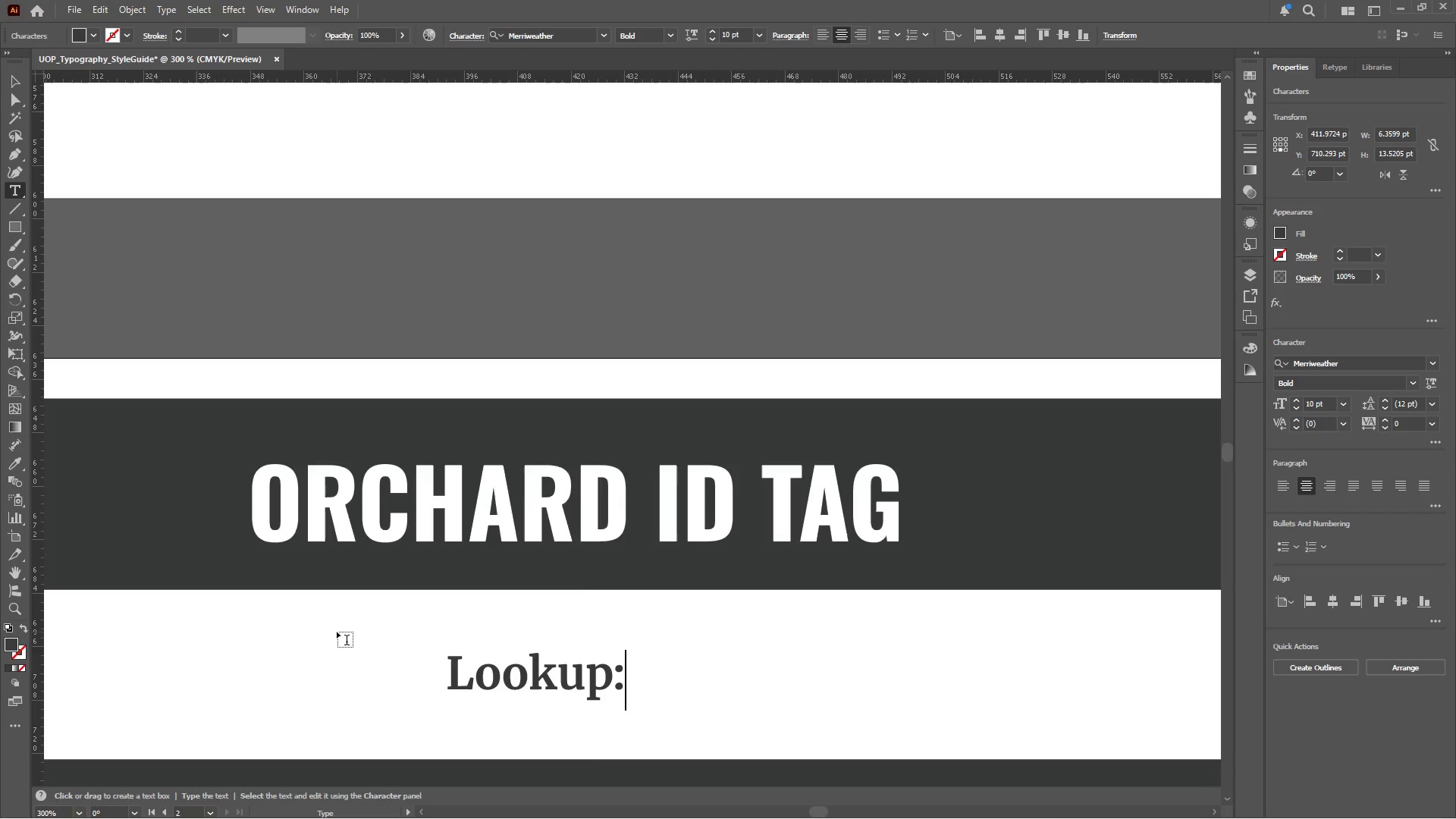 
key(Backspace)
 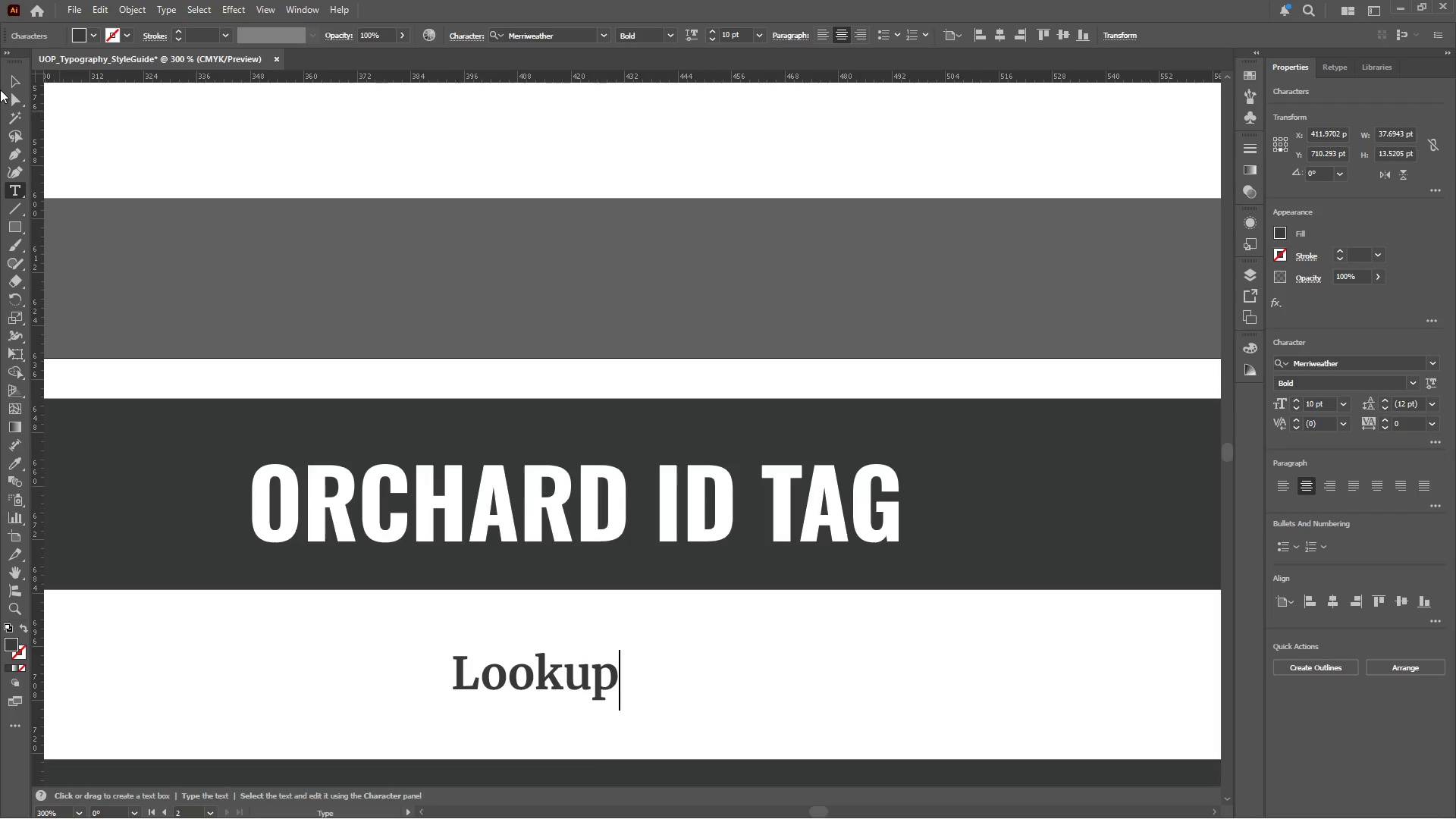 
left_click([14, 82])
 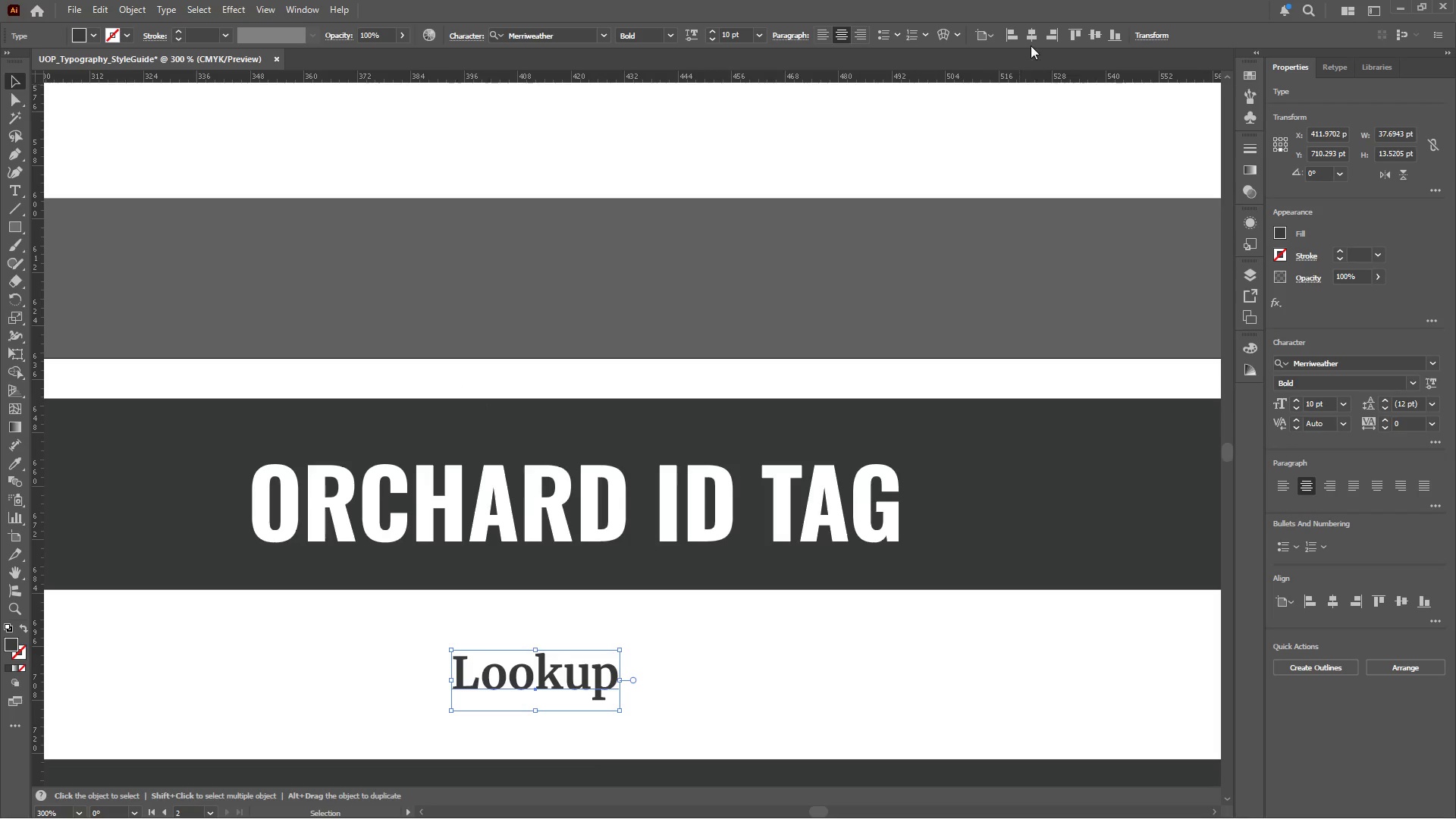 
left_click([1034, 39])
 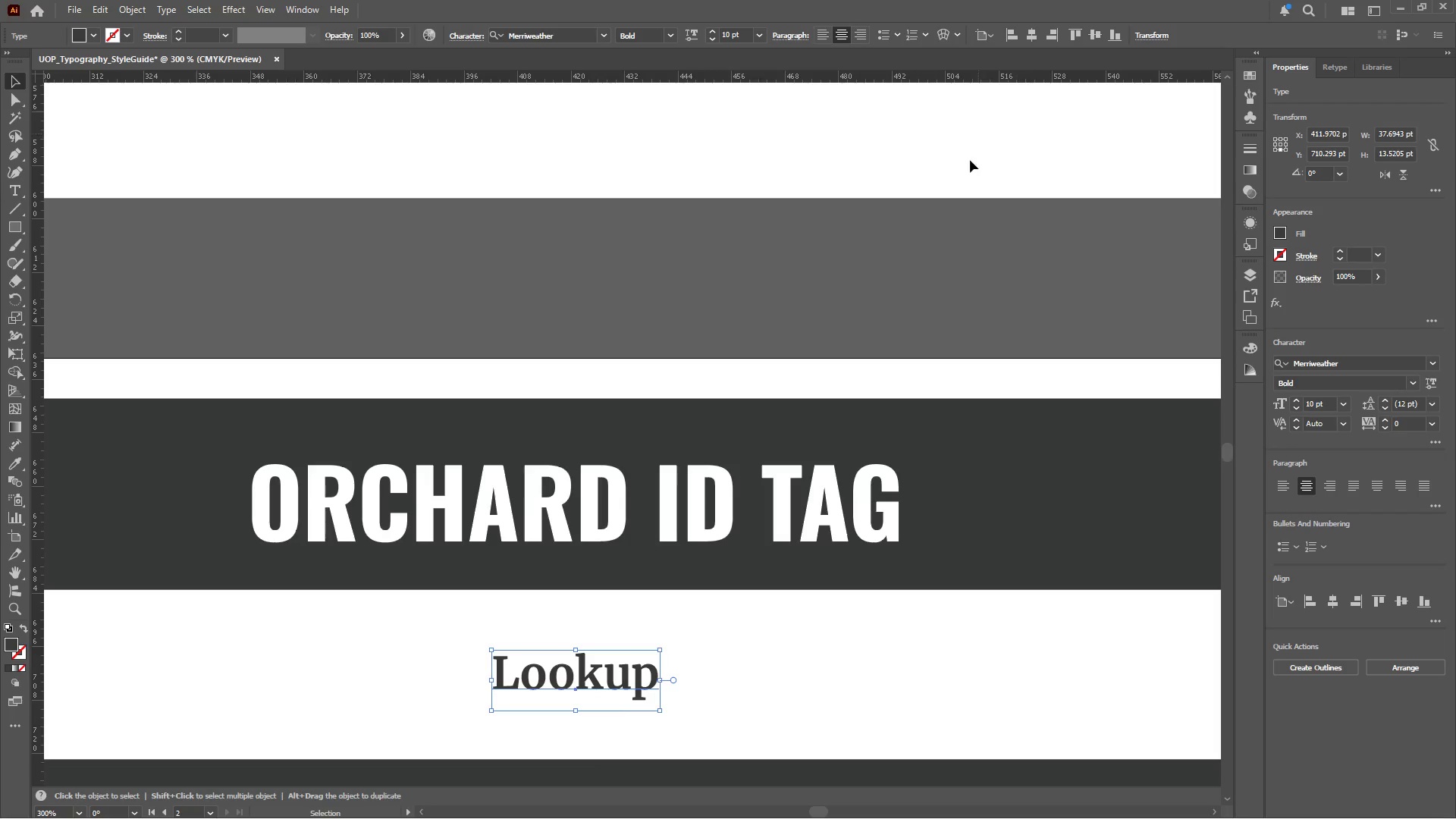 
hold_key(key=AltLeft, duration=0.47)
scroll: coordinate [791, 342], scroll_direction: down, amount: 2.0
 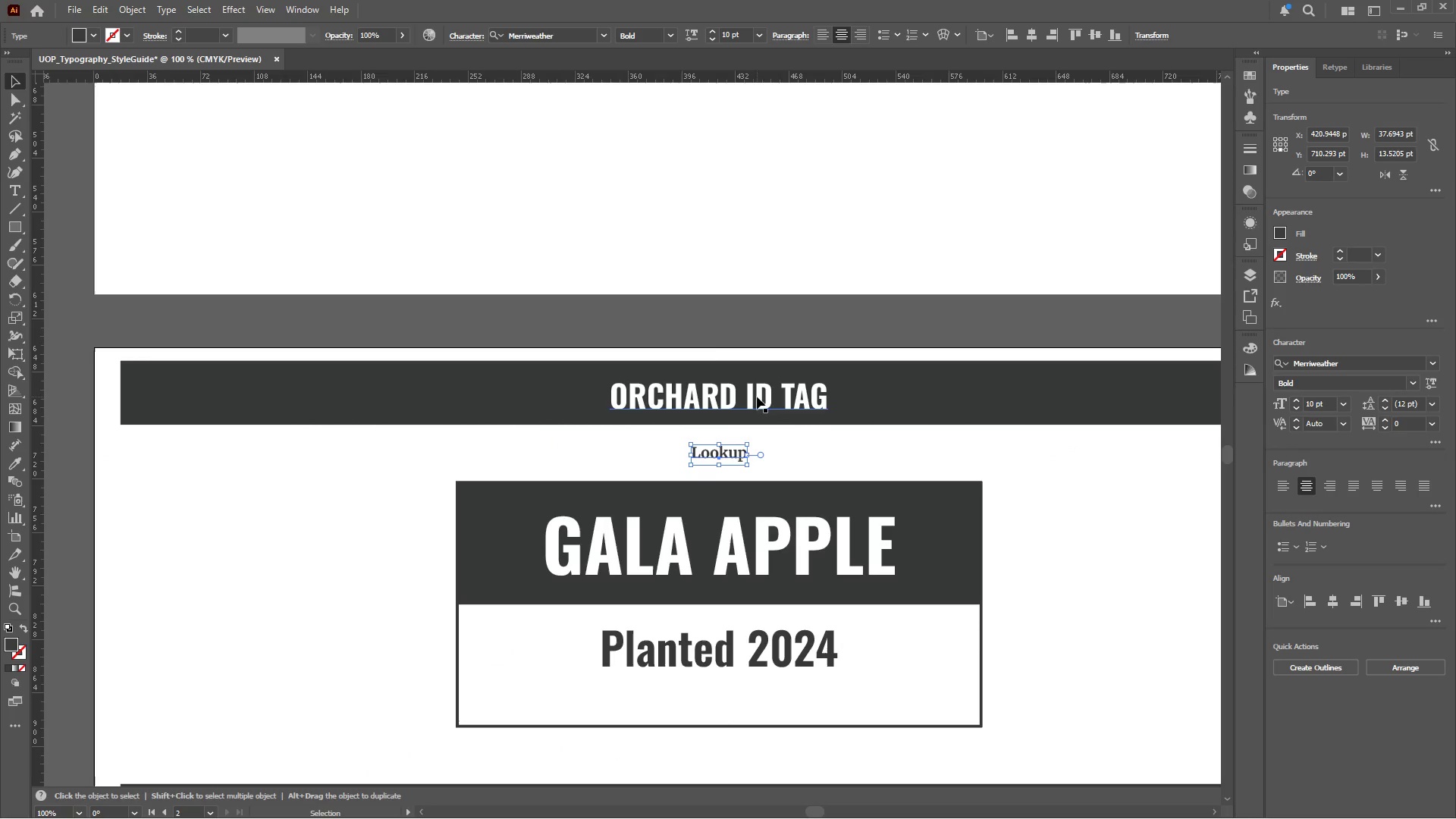 
hold_key(key=AltLeft, duration=0.45)
scroll: coordinate [761, 470], scroll_direction: up, amount: 1.0
 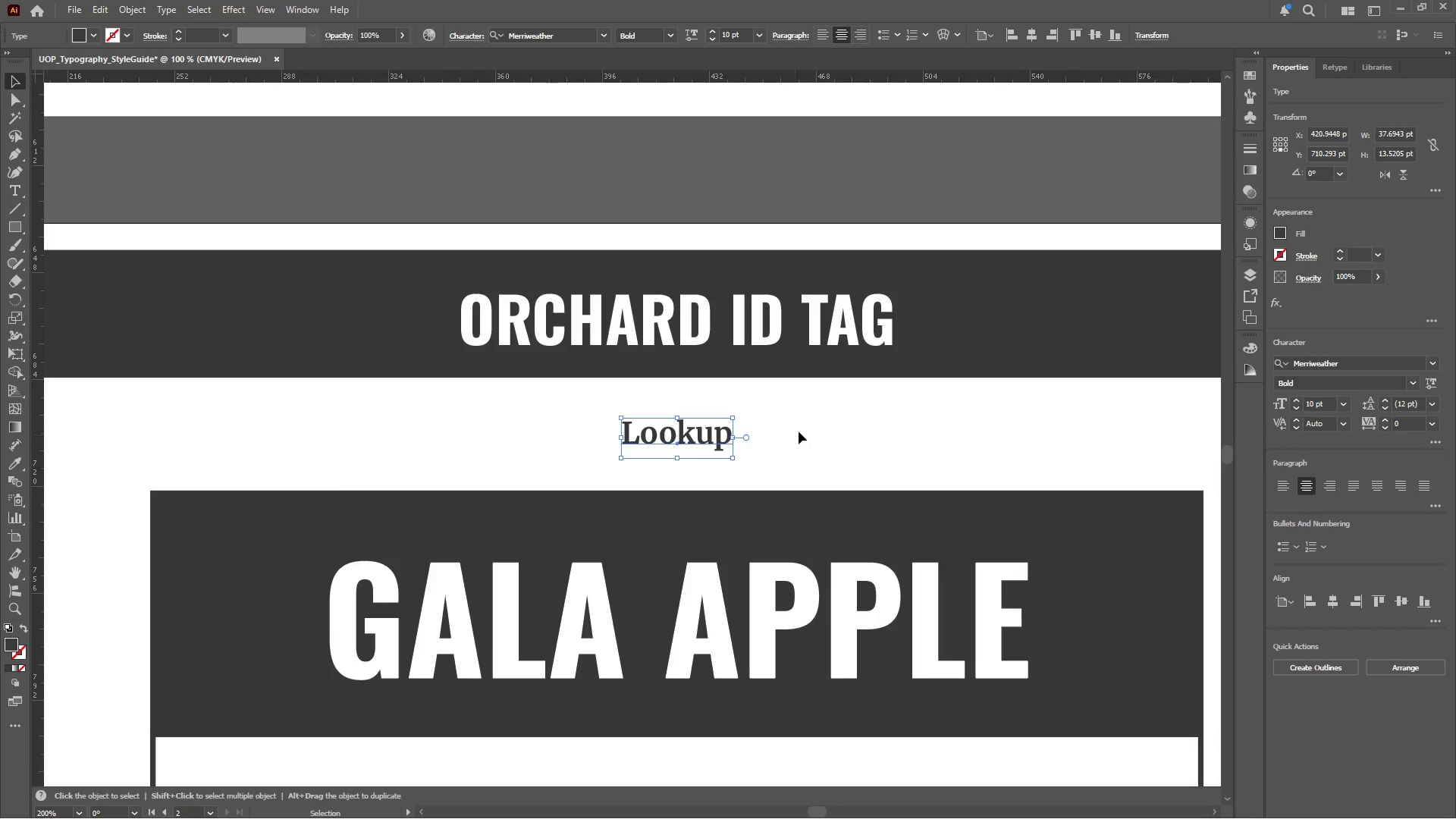 
left_click([802, 428])
 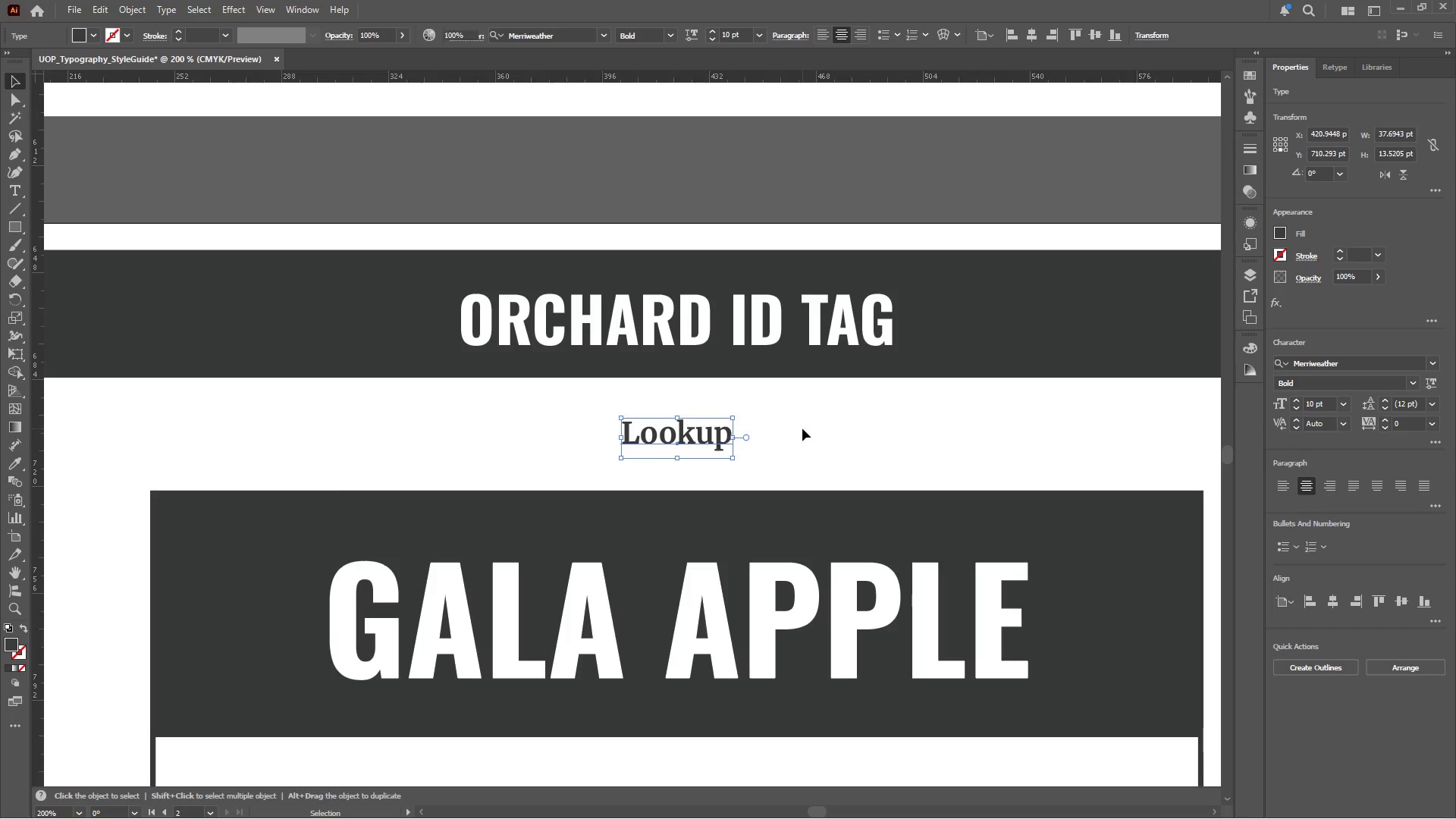 
hold_key(key=AltLeft, duration=0.58)
scroll: coordinate [695, 418], scroll_direction: down, amount: 7.0
 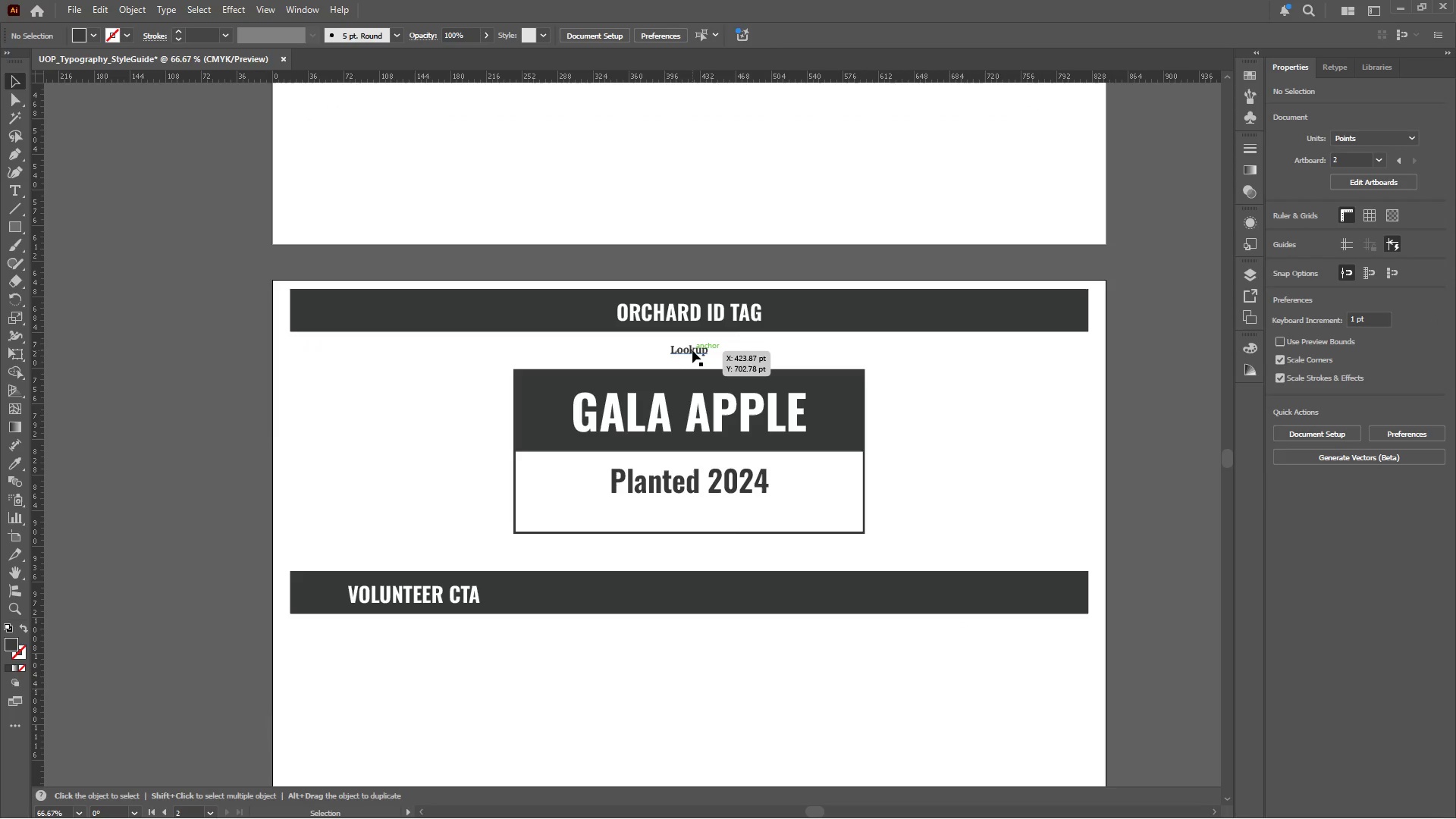 
left_click_drag(start_coordinate=[692, 350], to_coordinate=[416, 634])
 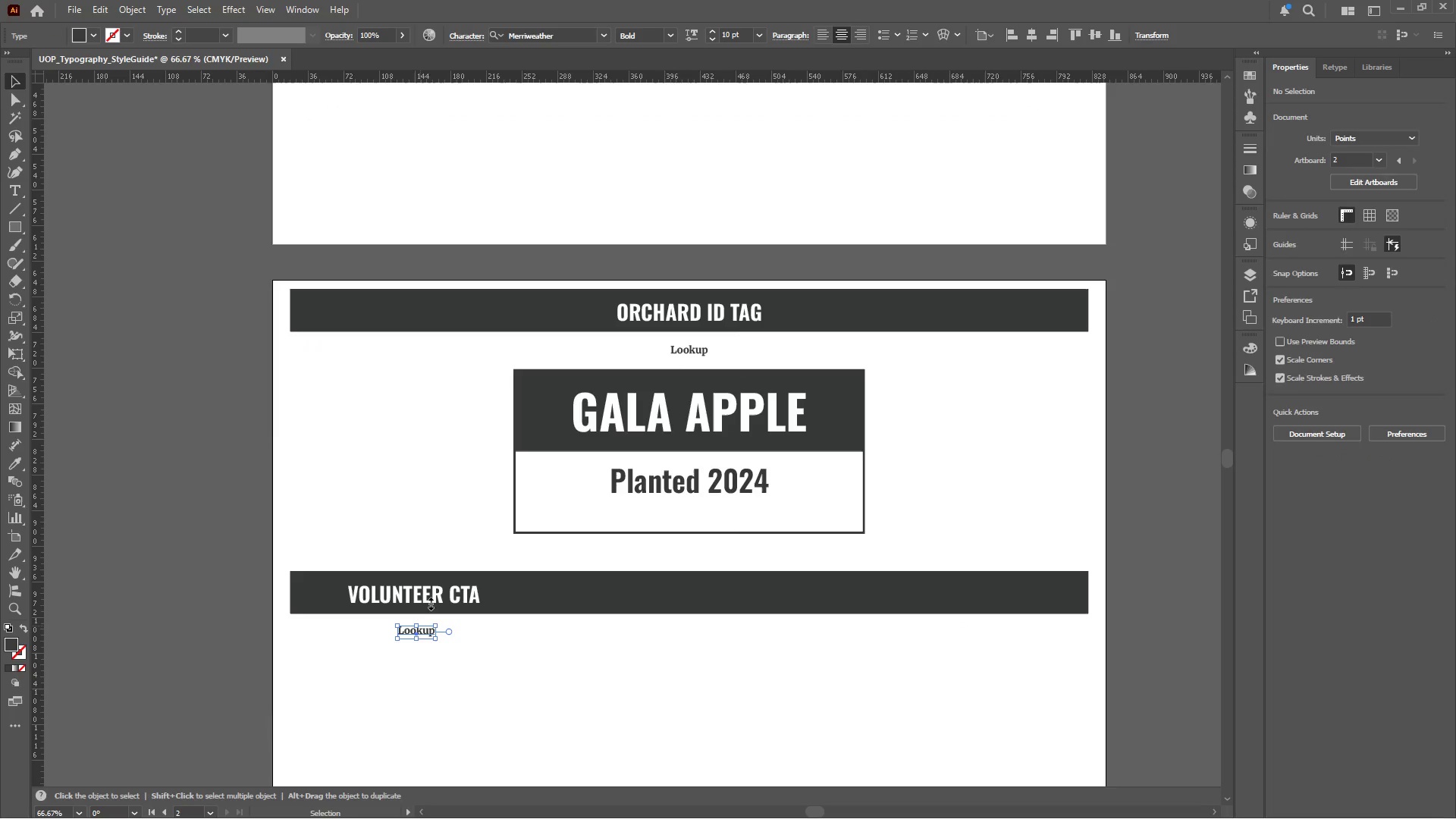 
hold_key(key=AltLeft, duration=1.66)
 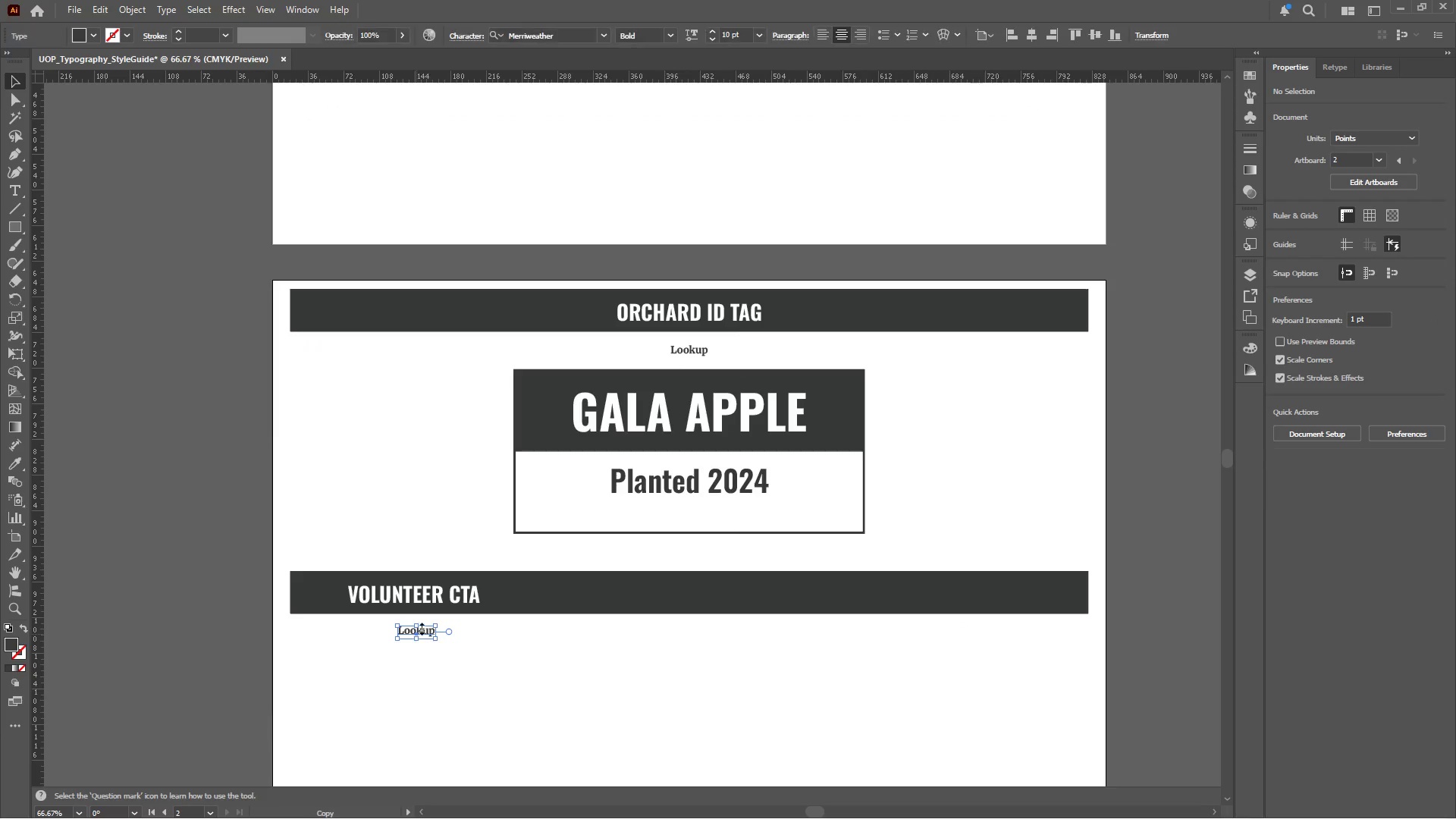 
hold_key(key=ShiftLeft, duration=1.02)
left_click([434, 595])
 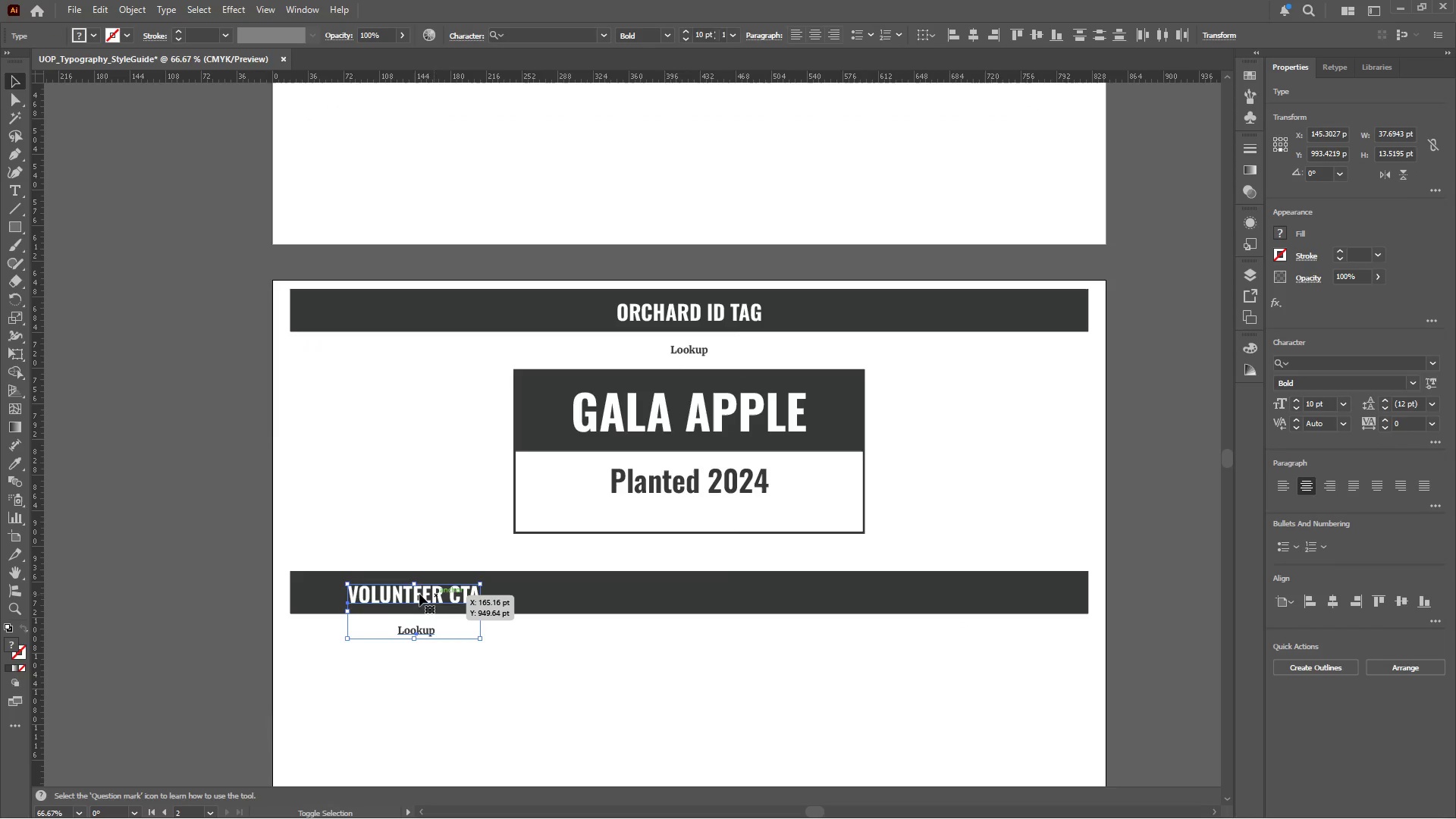 
double_click([419, 594])
 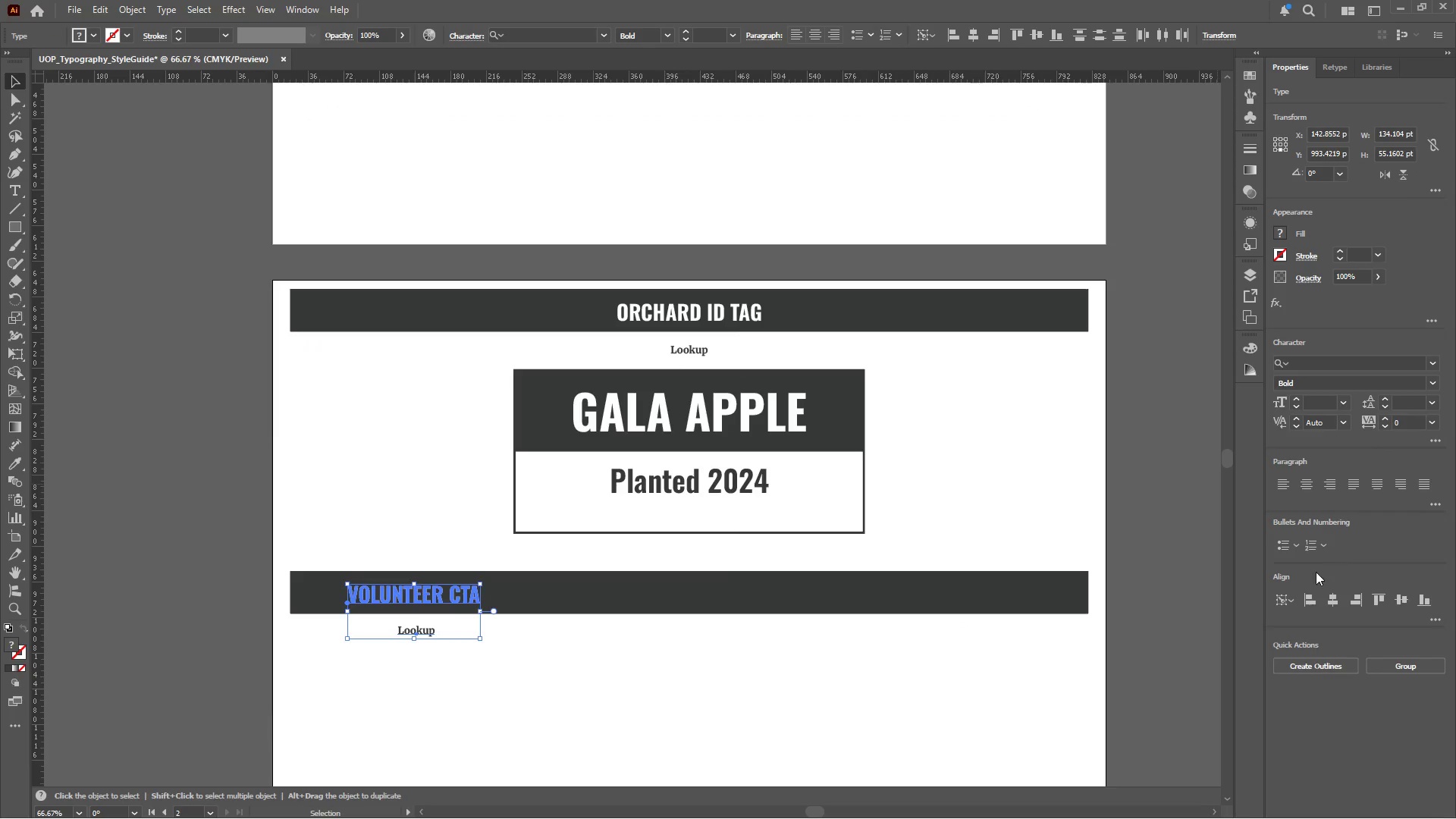 
left_click([1327, 598])
 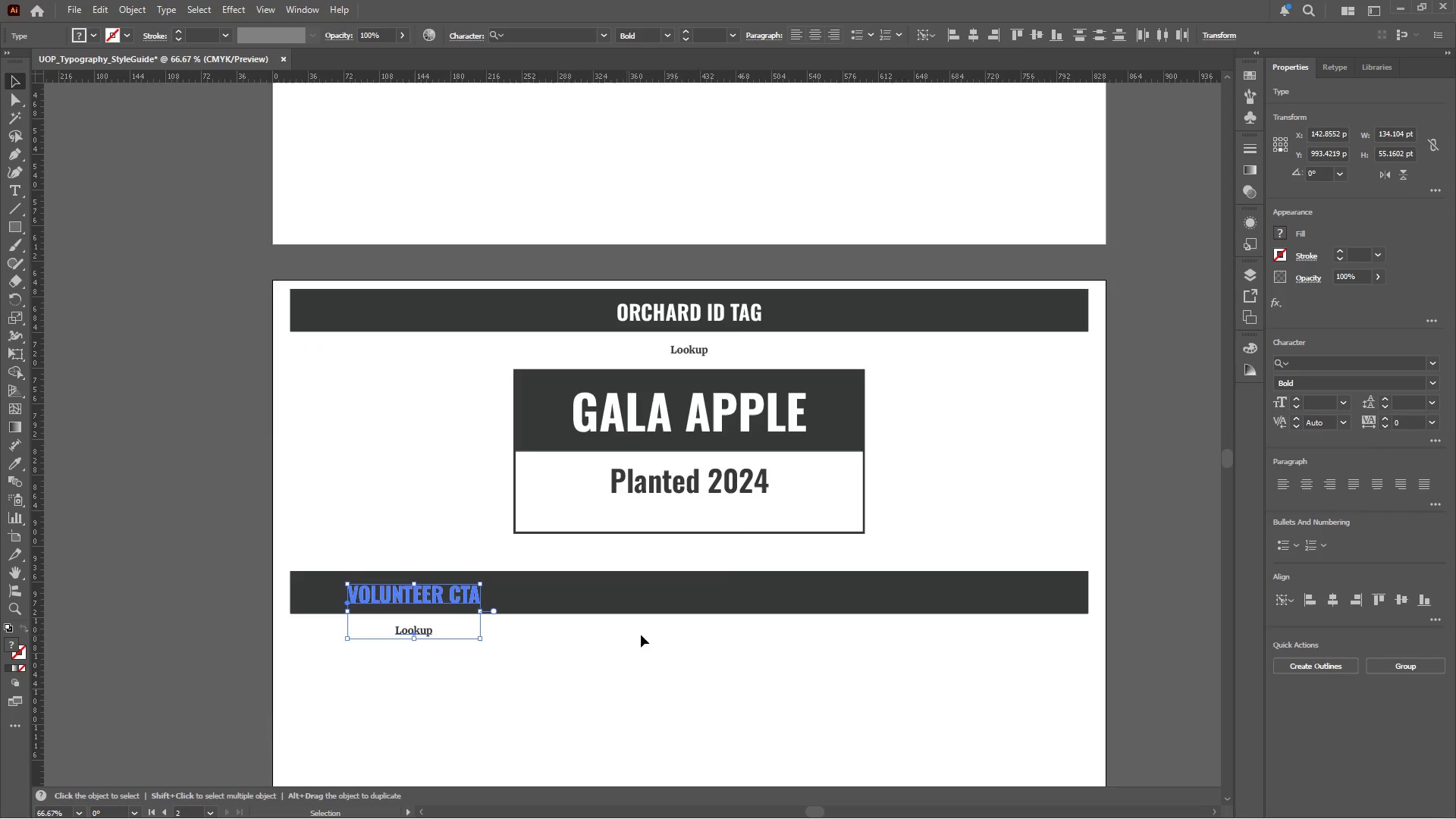 
left_click([511, 638])
 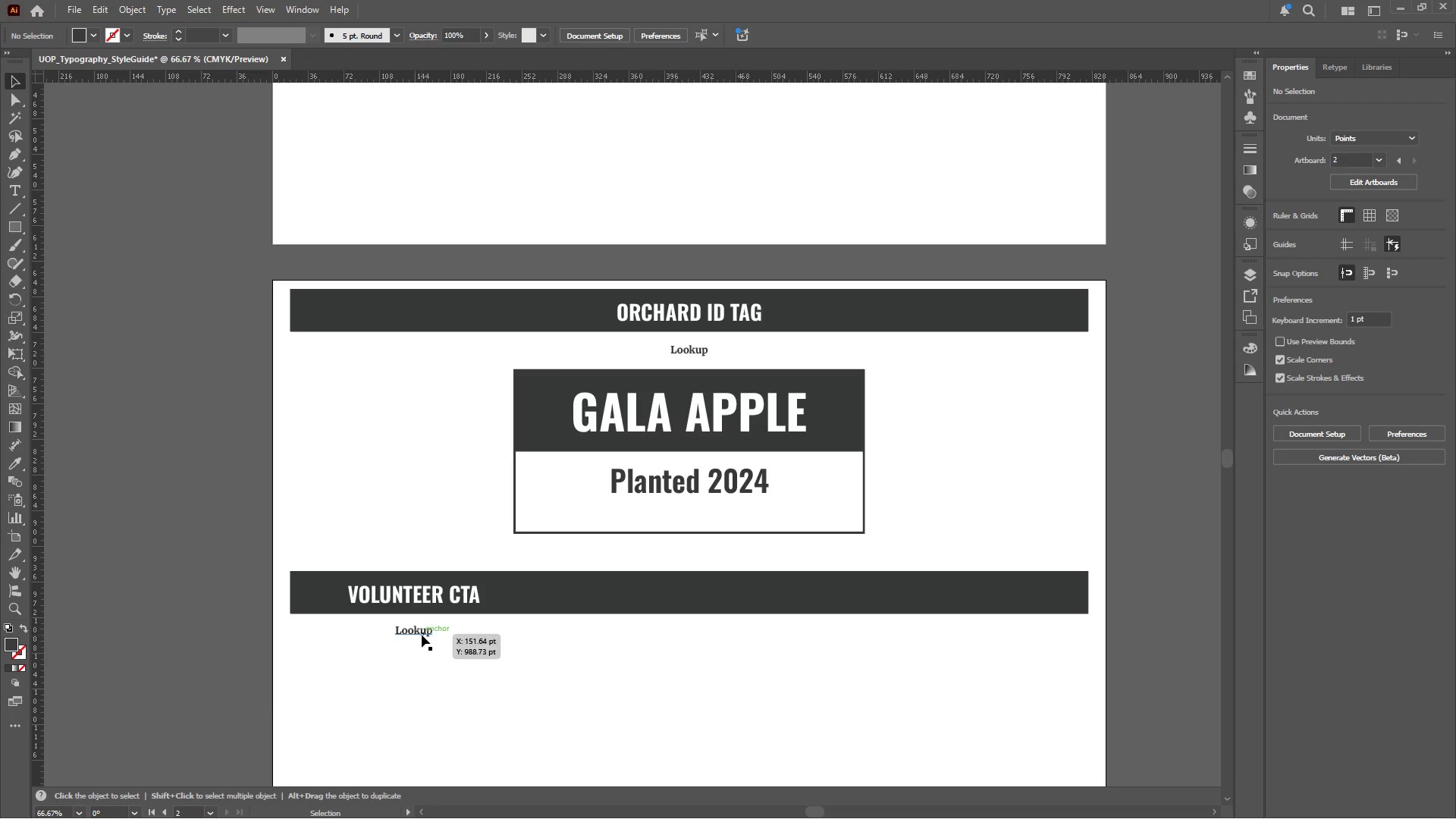 
left_click([421, 630])
 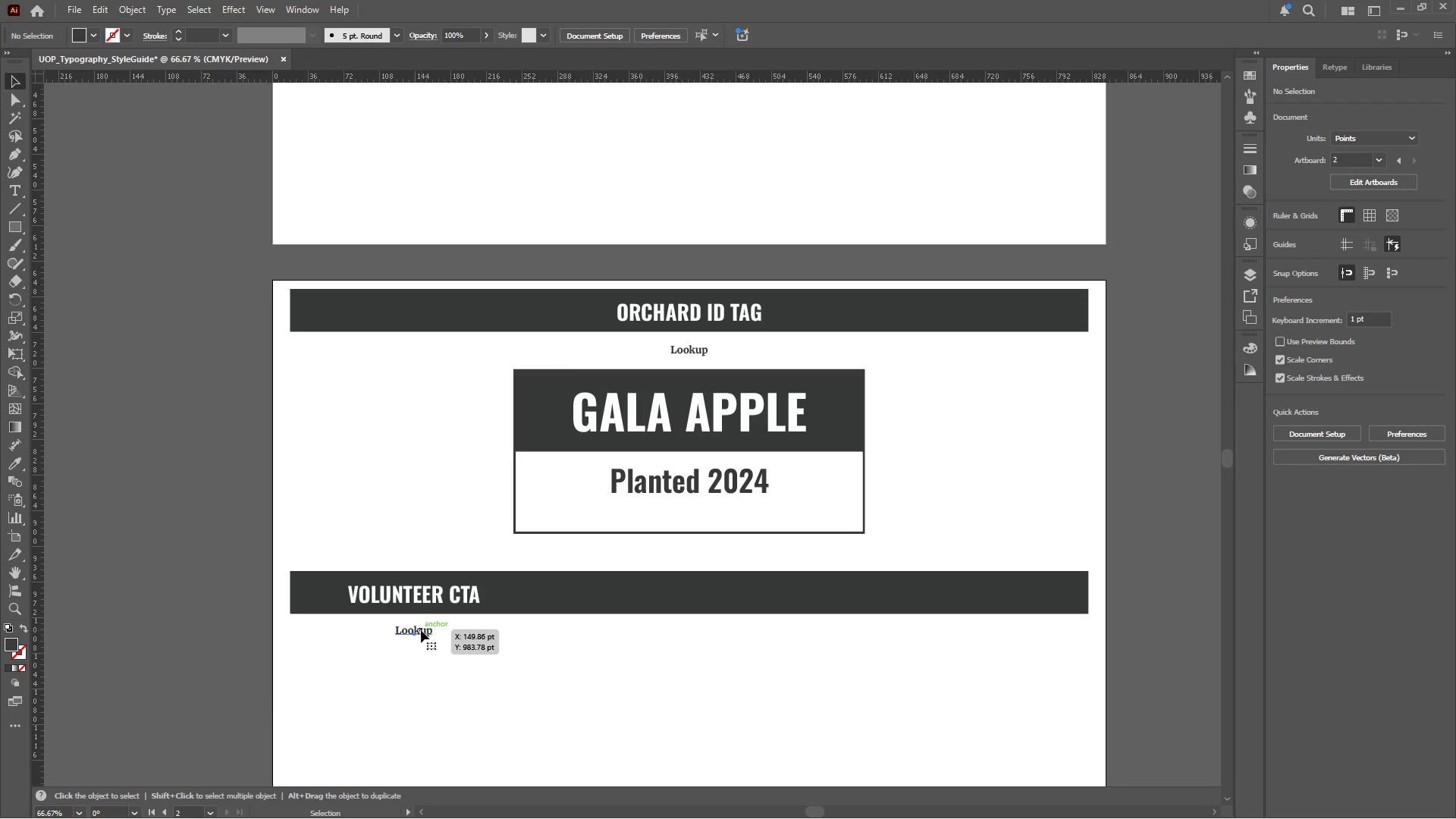 
hold_key(key=ShiftLeft, duration=0.92)
left_click([433, 598])
 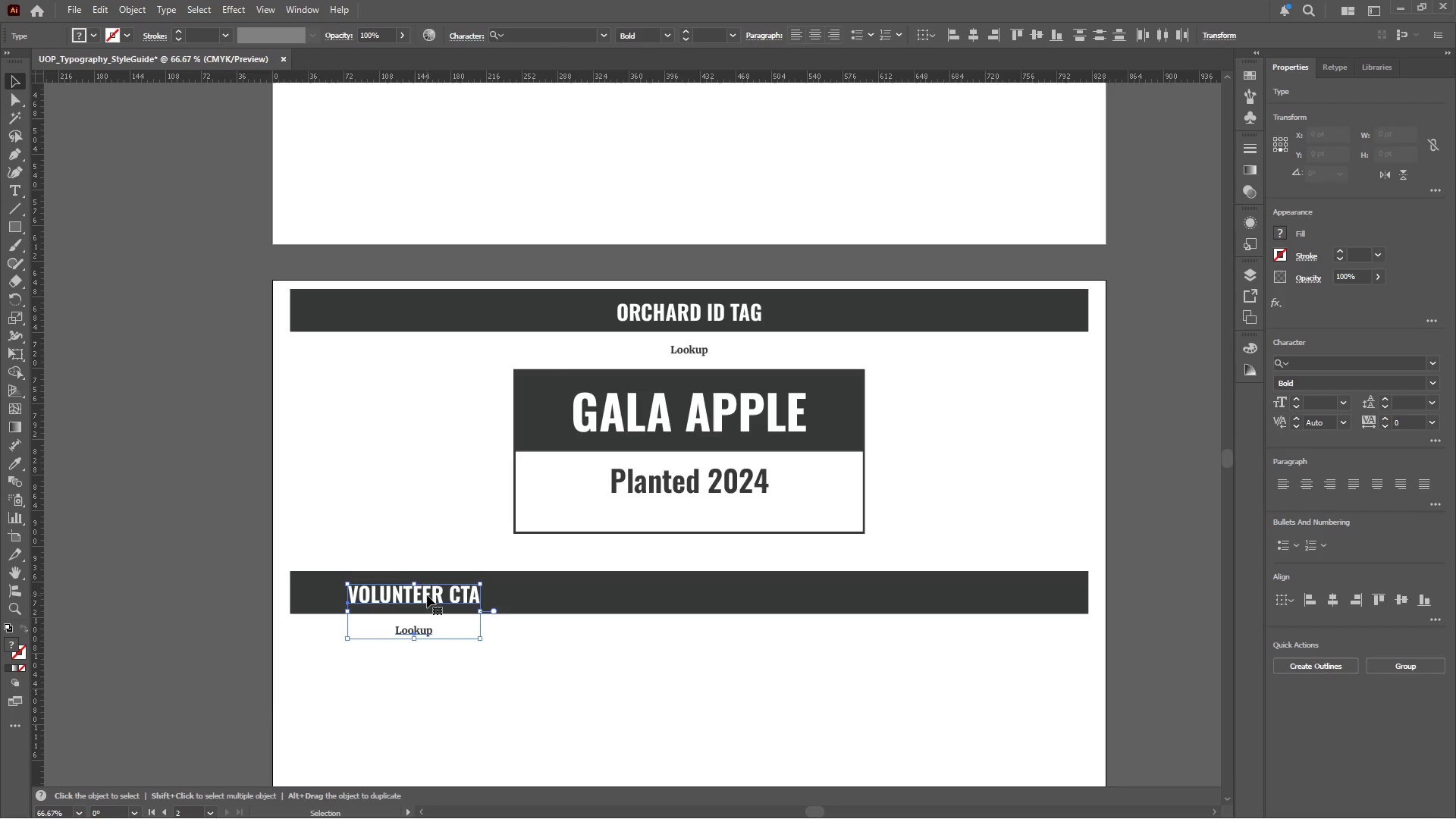 
hold_key(key=AltLeft, duration=2.42)
left_click_drag(start_coordinate=[429, 595], to_coordinate=[985, 610])
 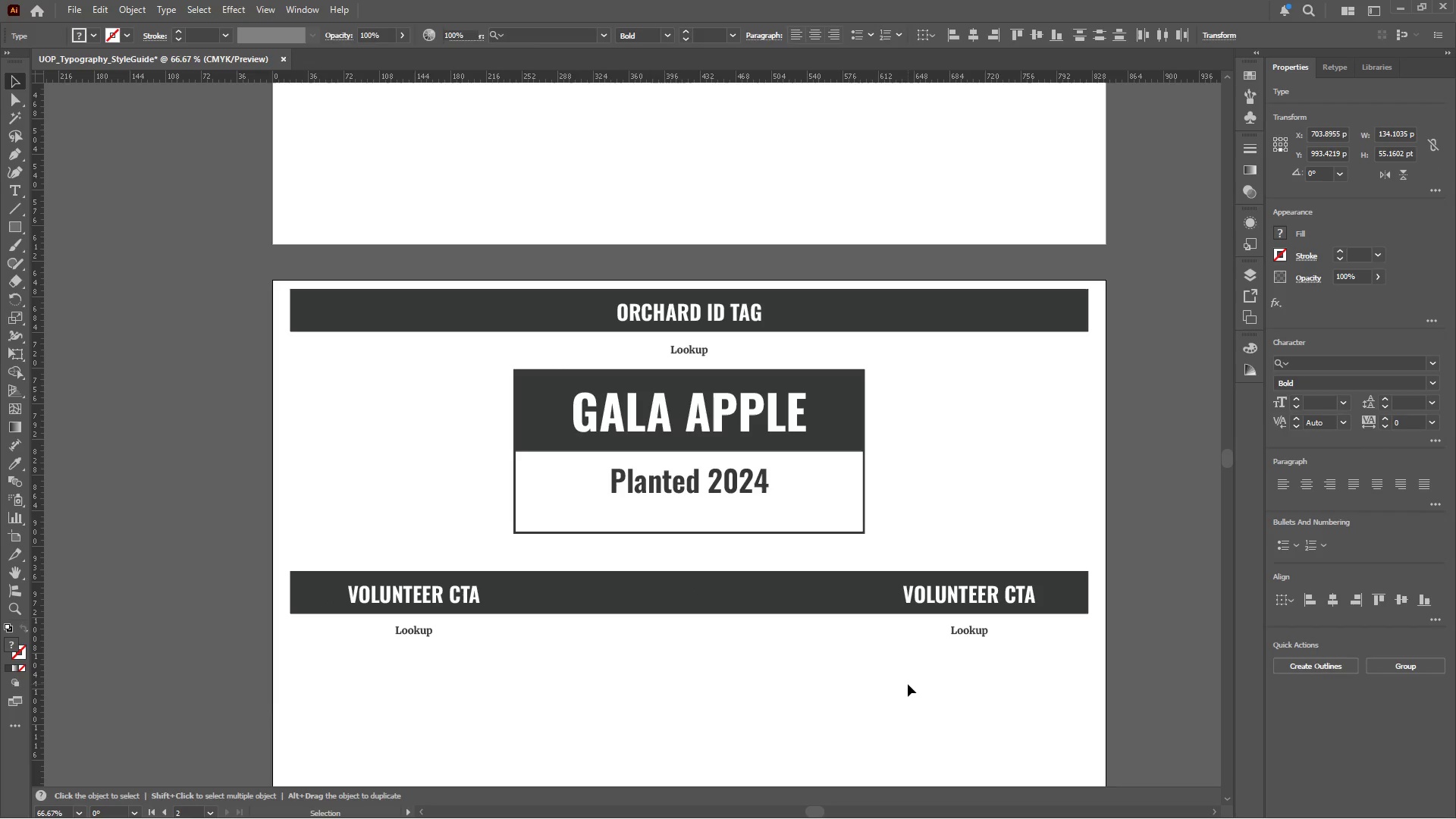 
hold_key(key=ShiftLeft, duration=2.17)
 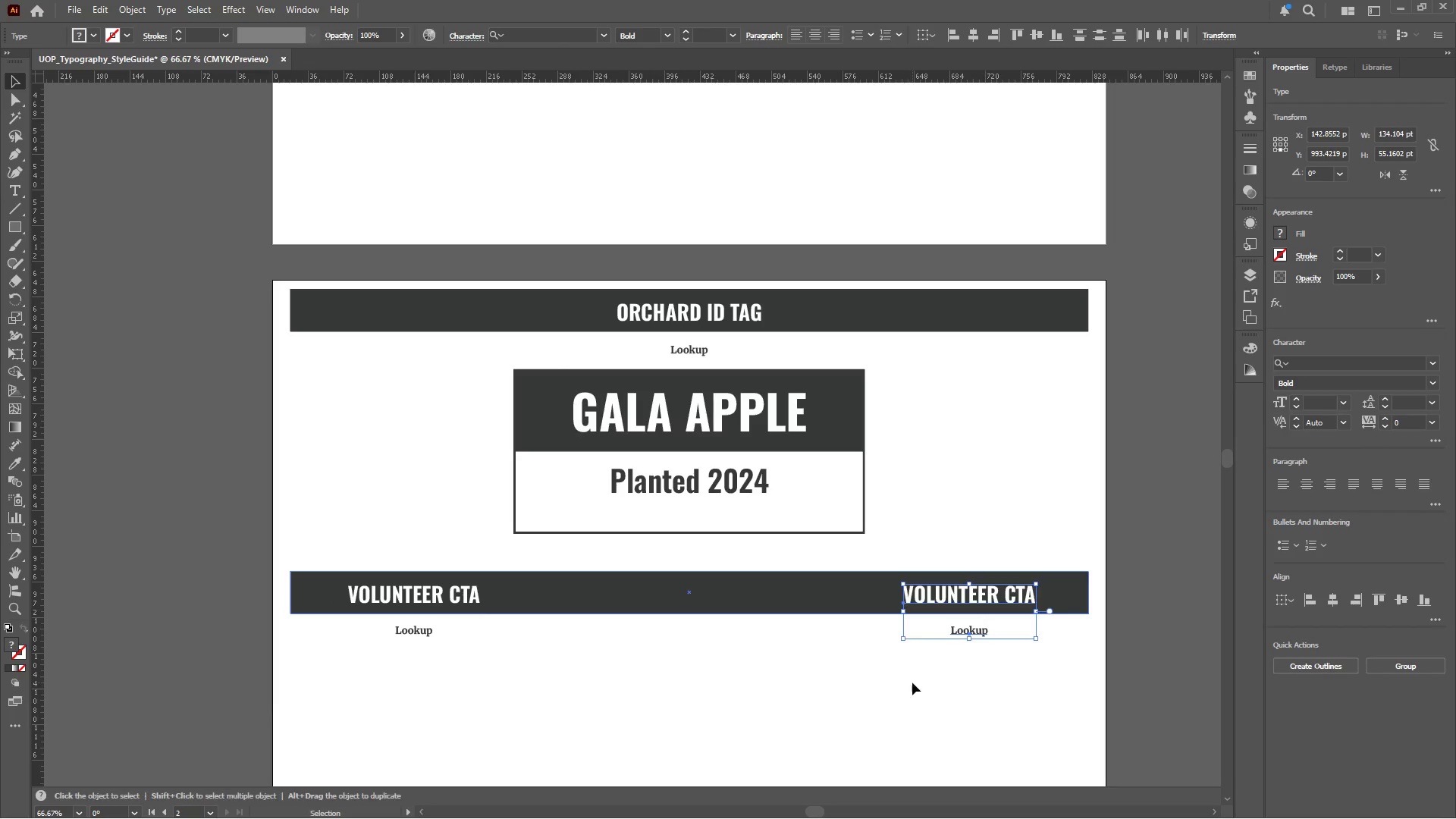 
left_click([908, 684])
 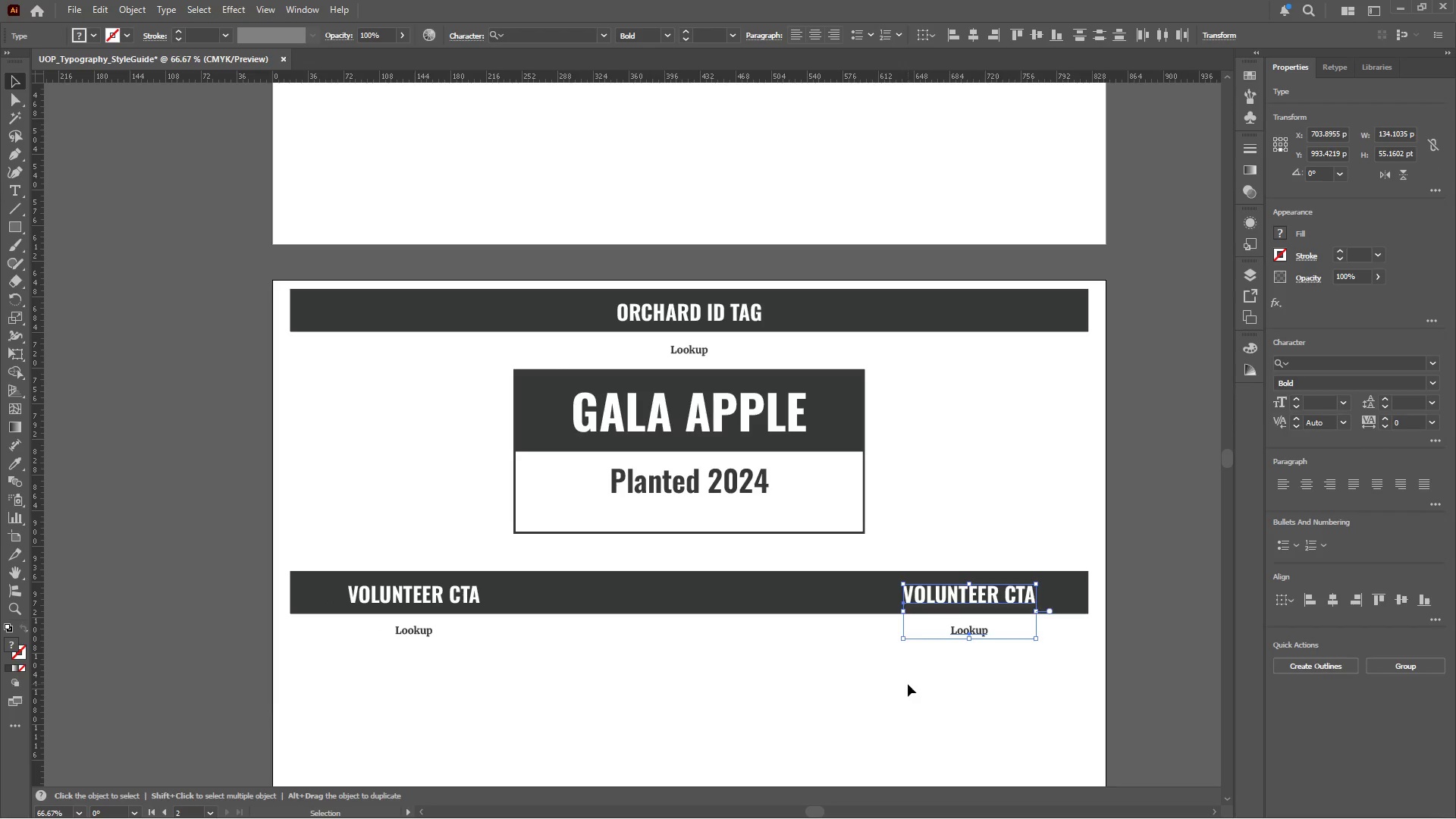 
key(Alt+Tab)